 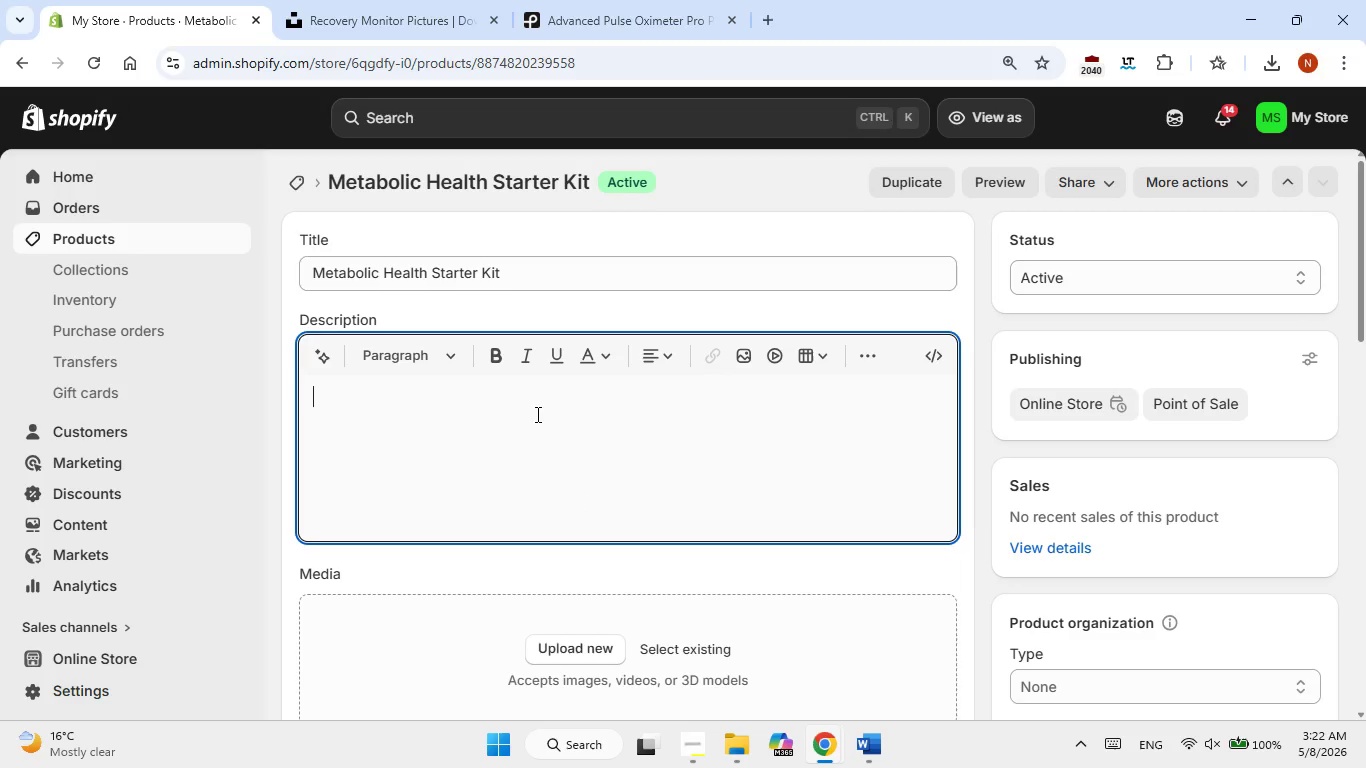 
right_click([534, 412])
 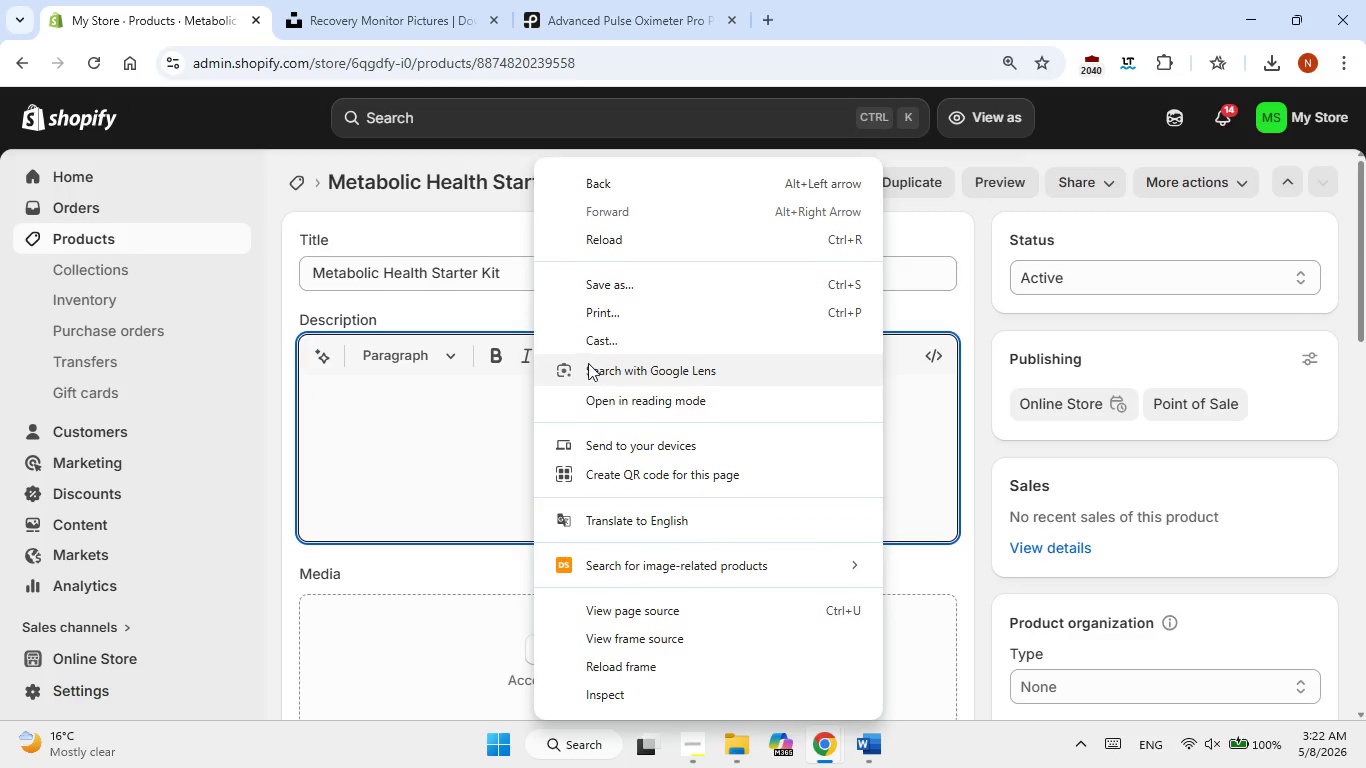 
left_click([366, 418])
 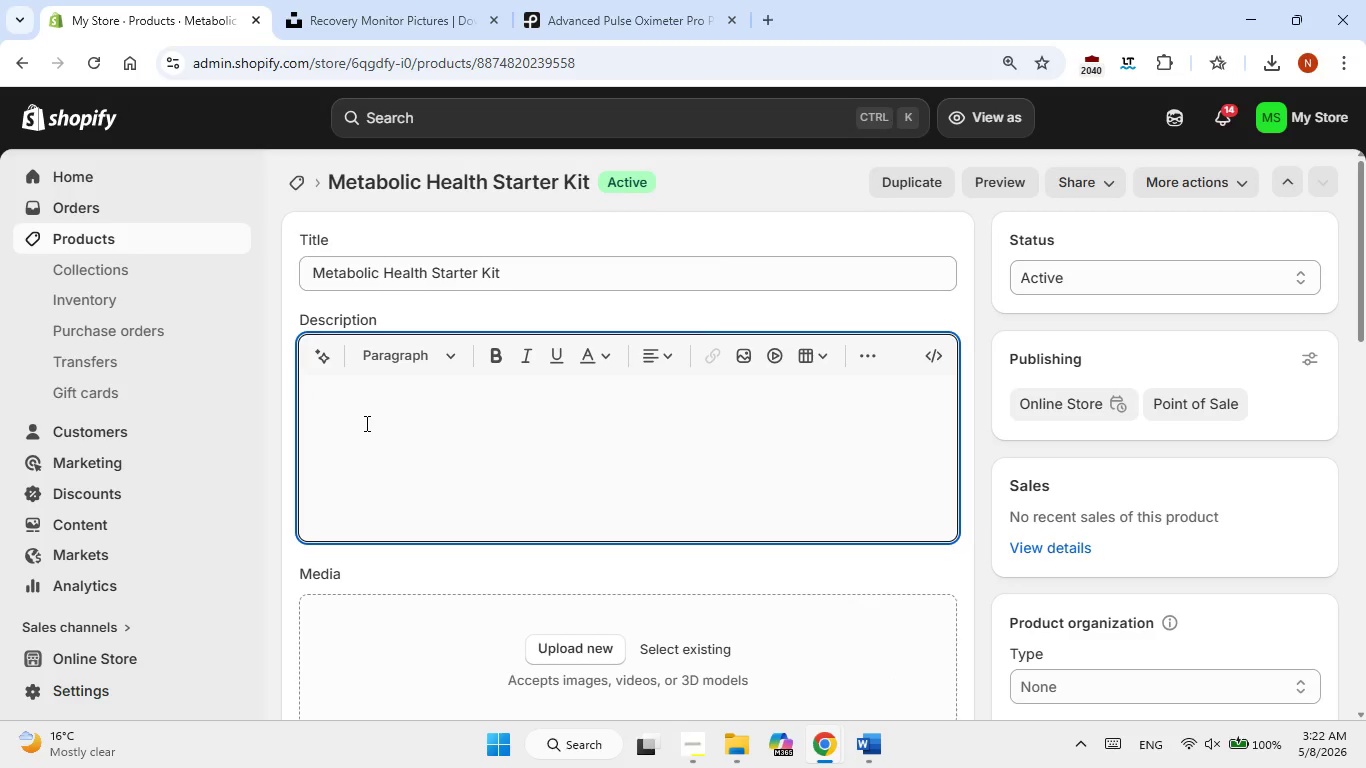 
key(Control+V)
 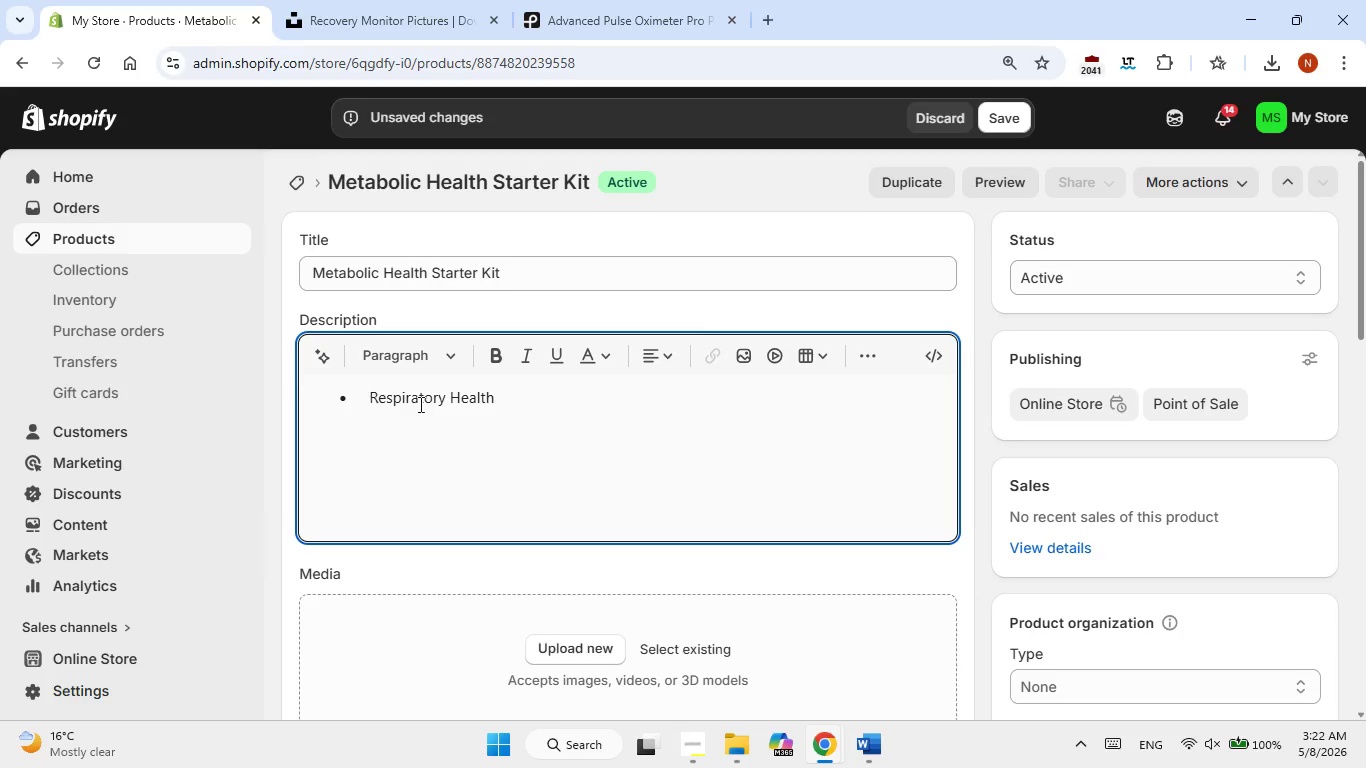 
double_click([474, 408])
 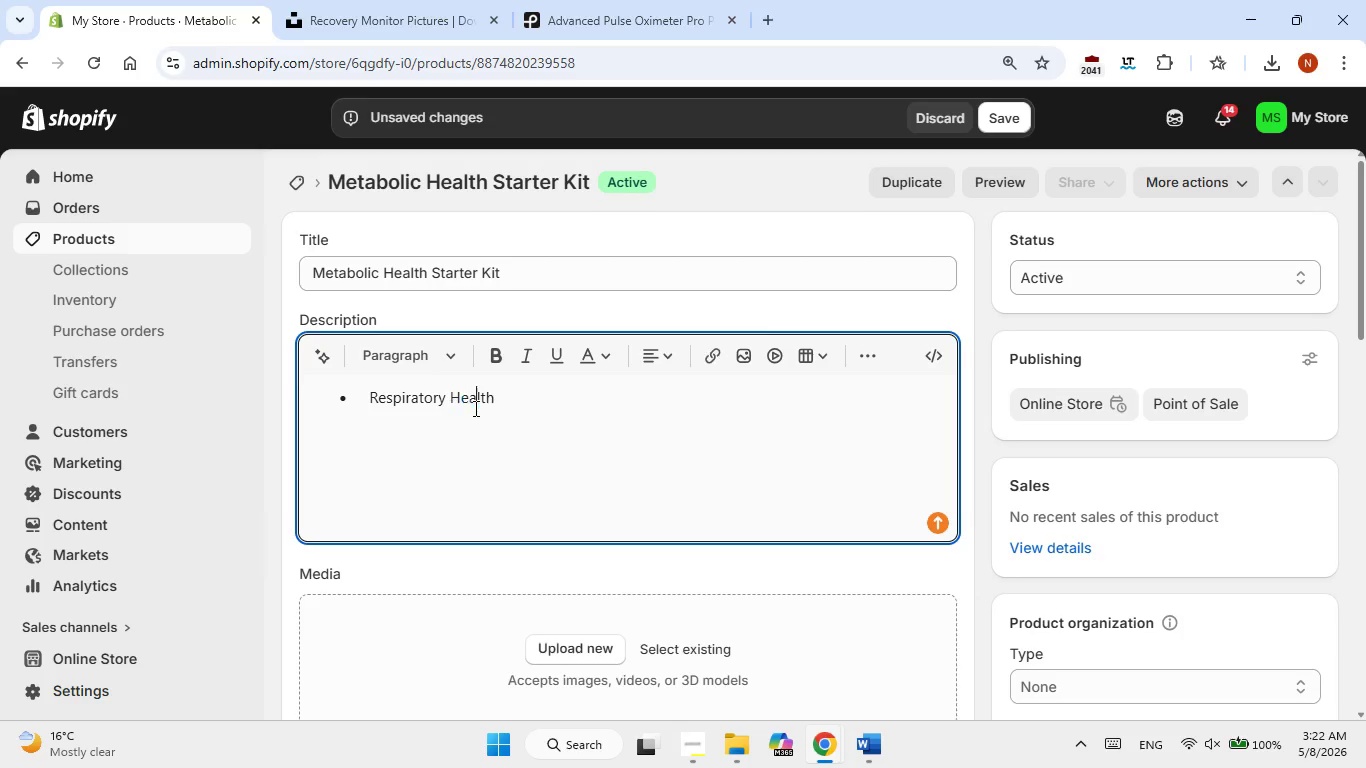 
triple_click([474, 408])
 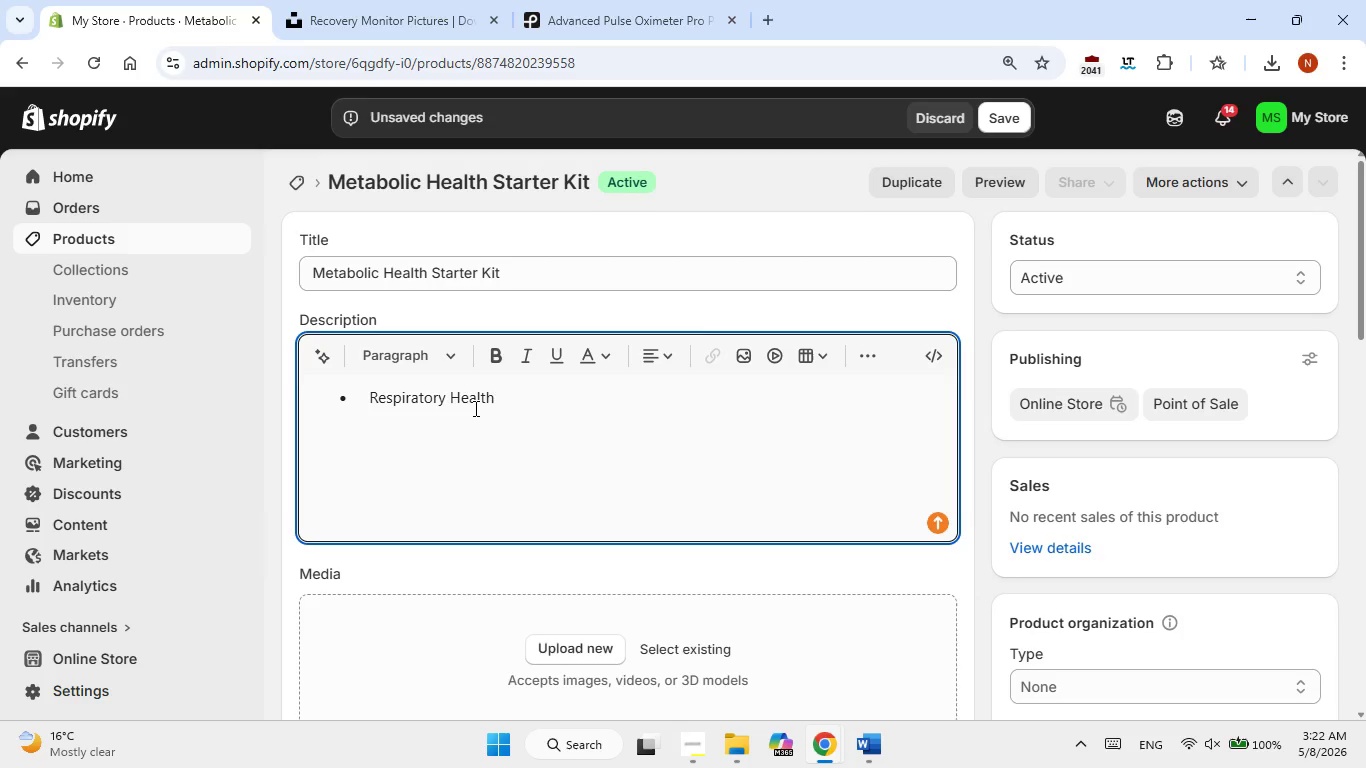 
key(Backspace)
 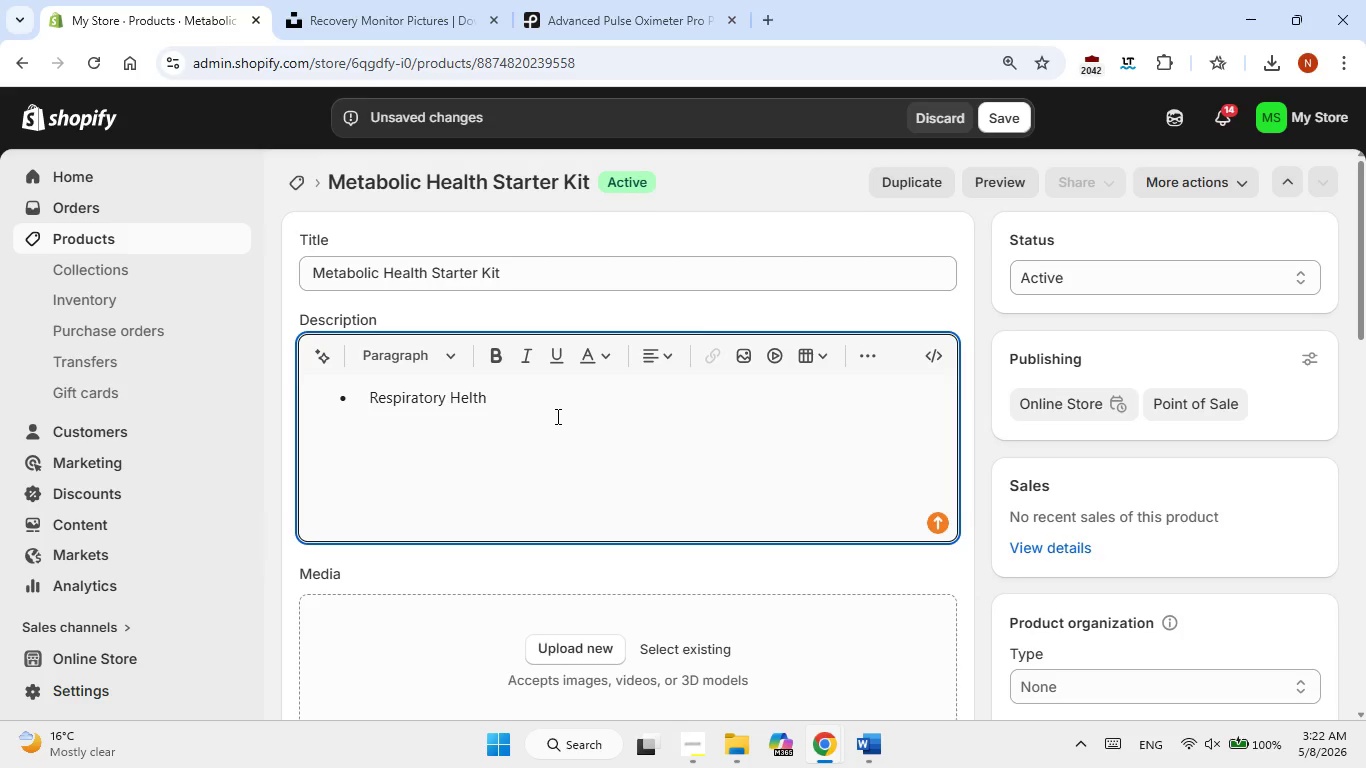 
key(Control+A)
 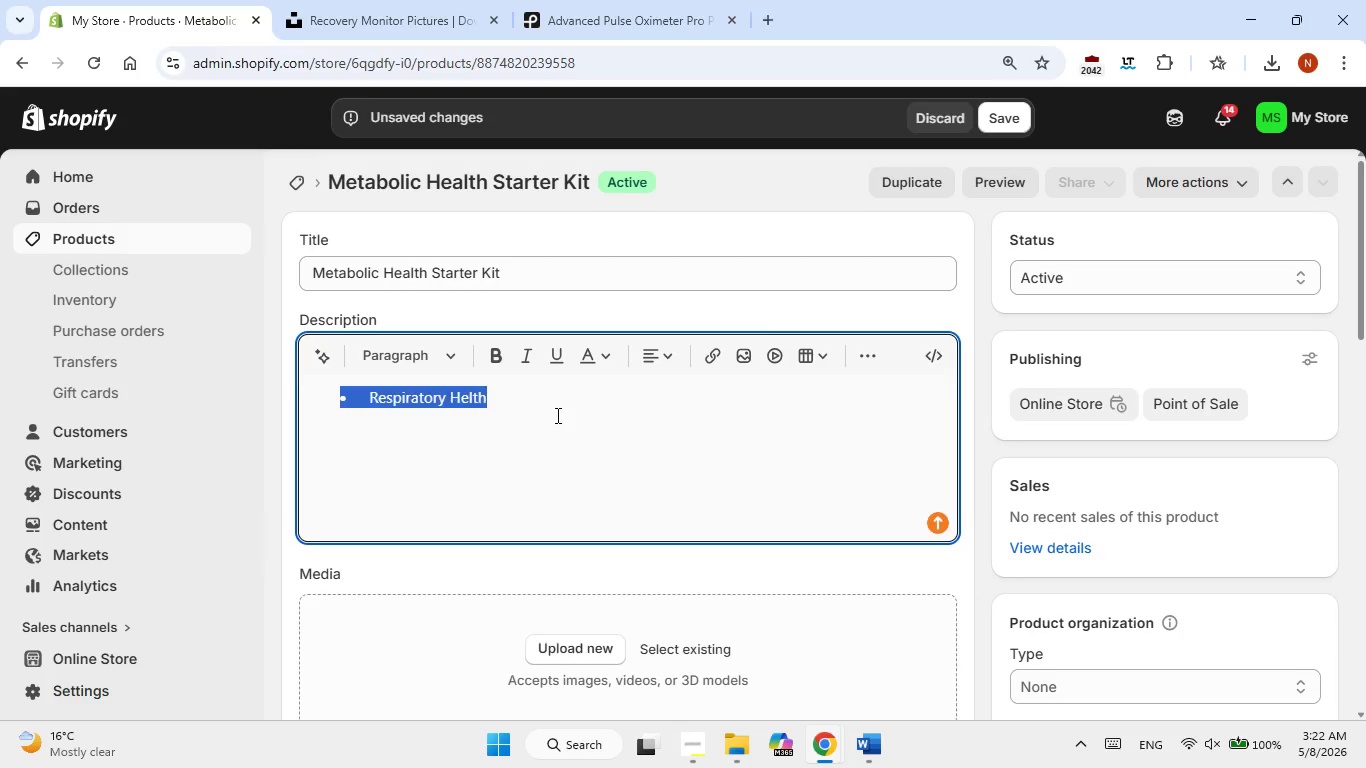 
key(Backspace)
 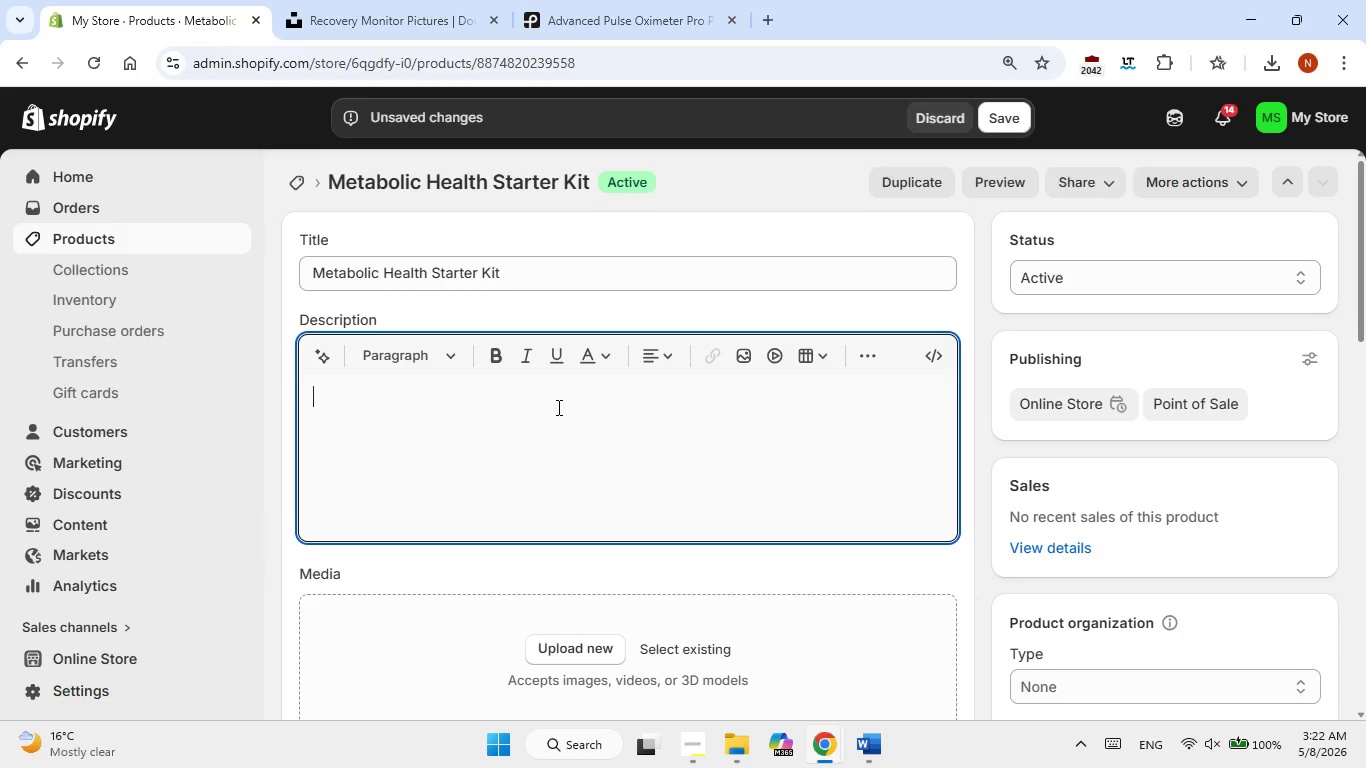 
key(Backspace)
 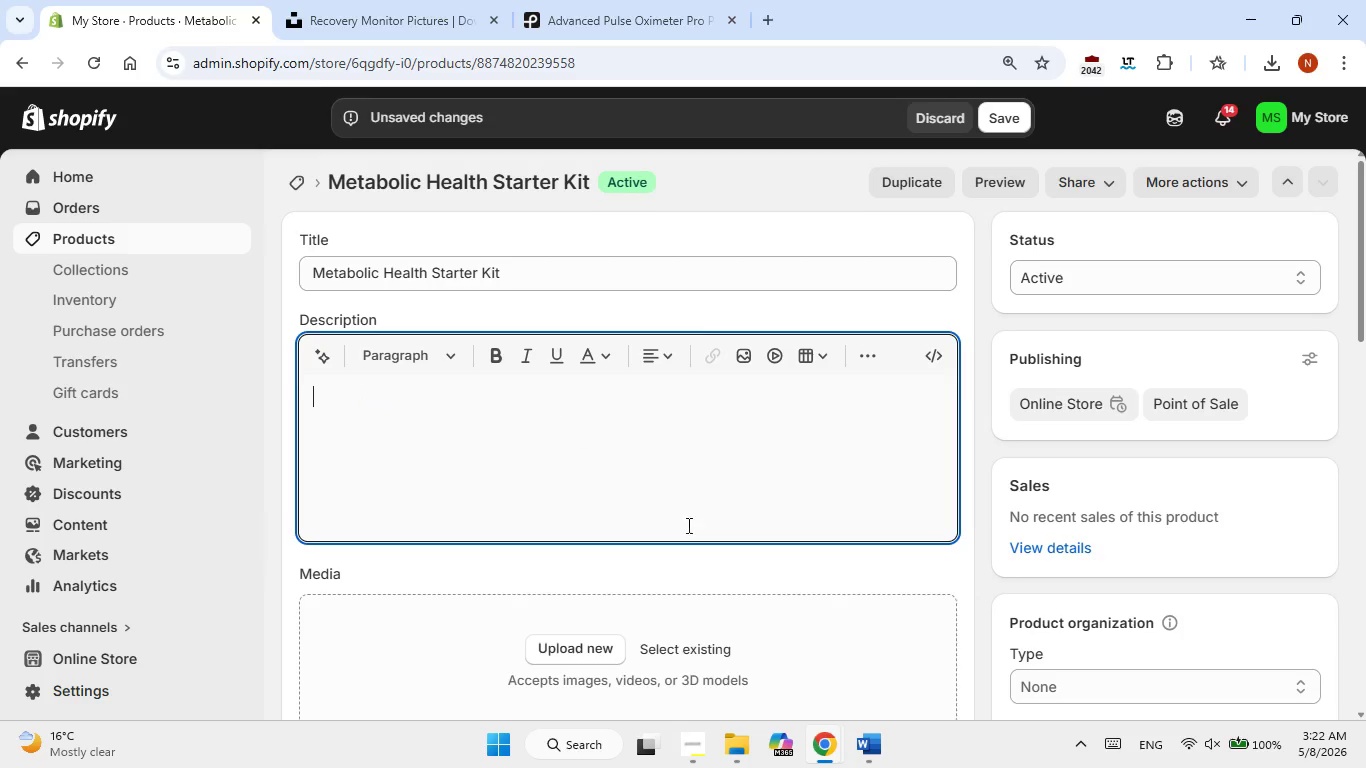 
key(Backspace)
 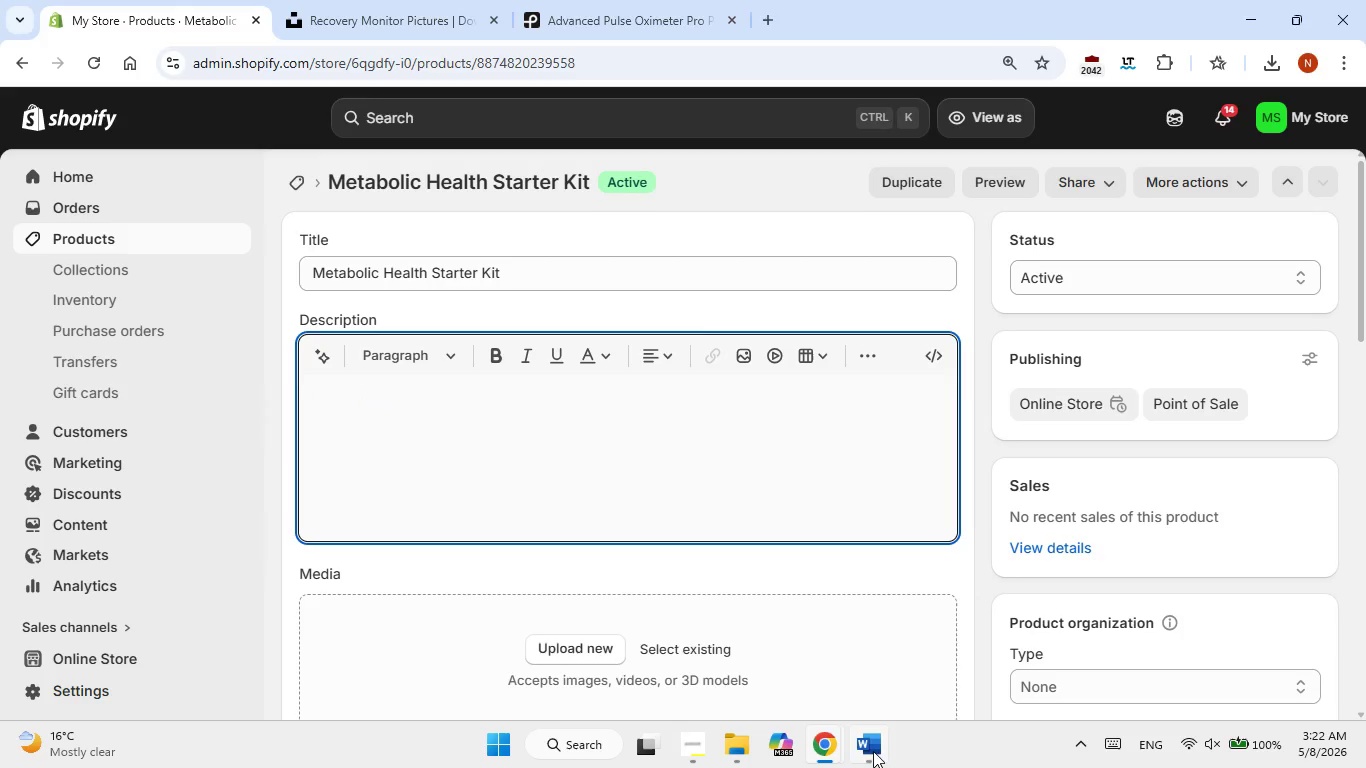 
left_click([873, 751])
 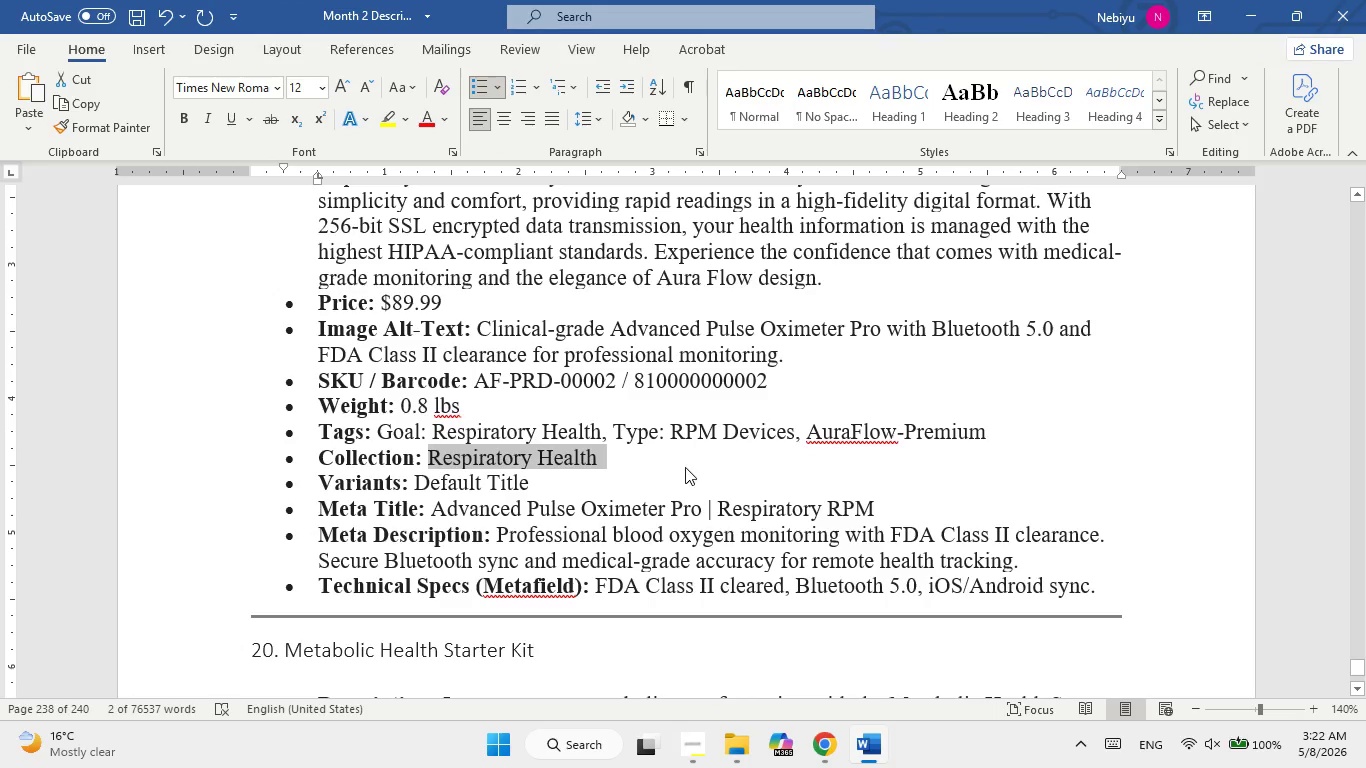 
scroll: coordinate [685, 466], scroll_direction: down, amount: 2.0
 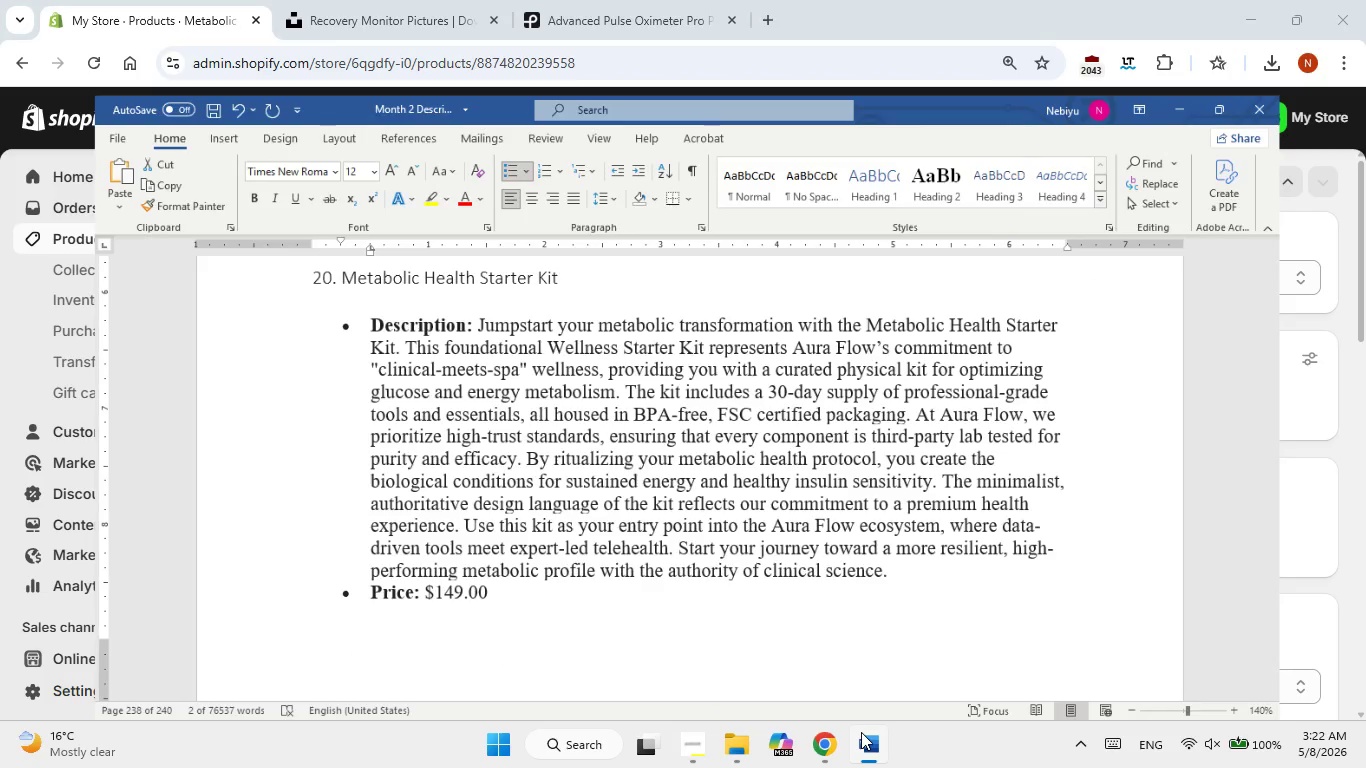 
left_click([861, 732])
 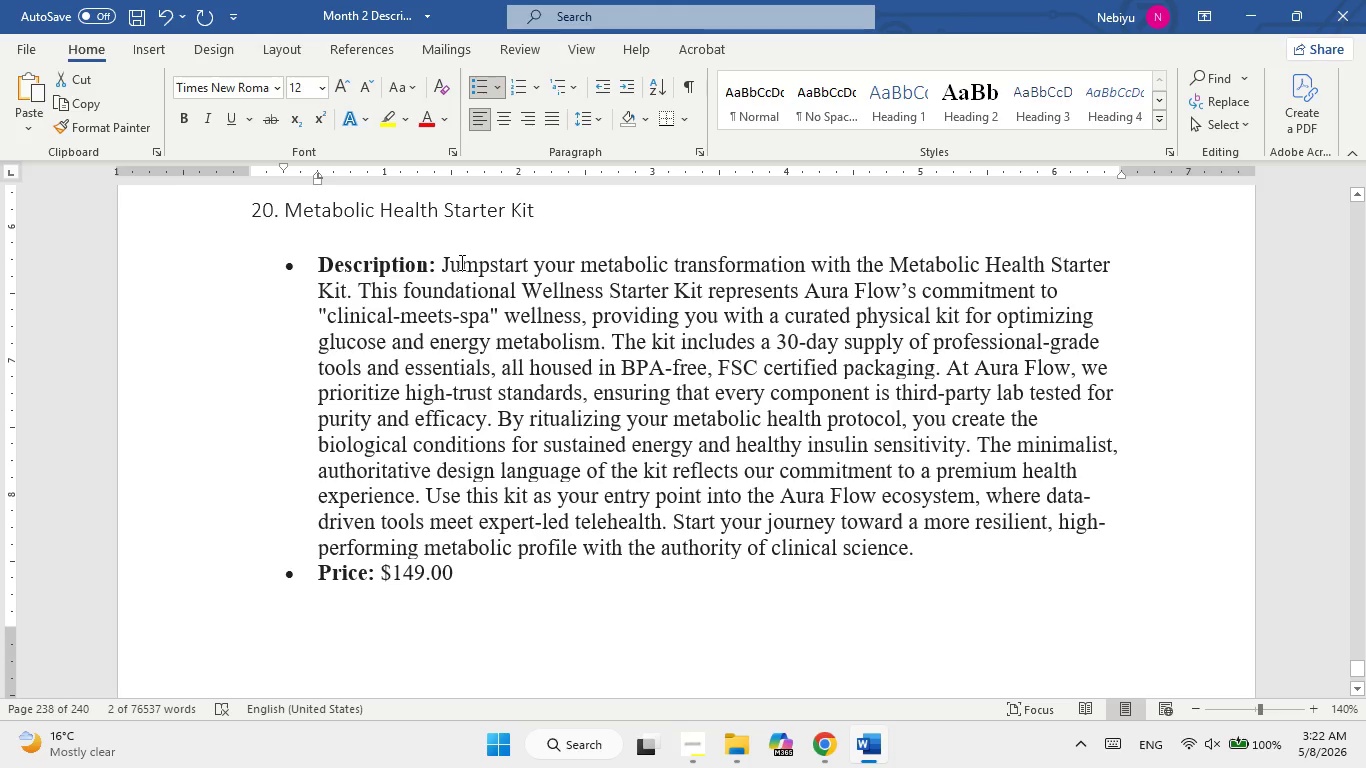 
left_click_drag(start_coordinate=[463, 262], to_coordinate=[872, 542])
 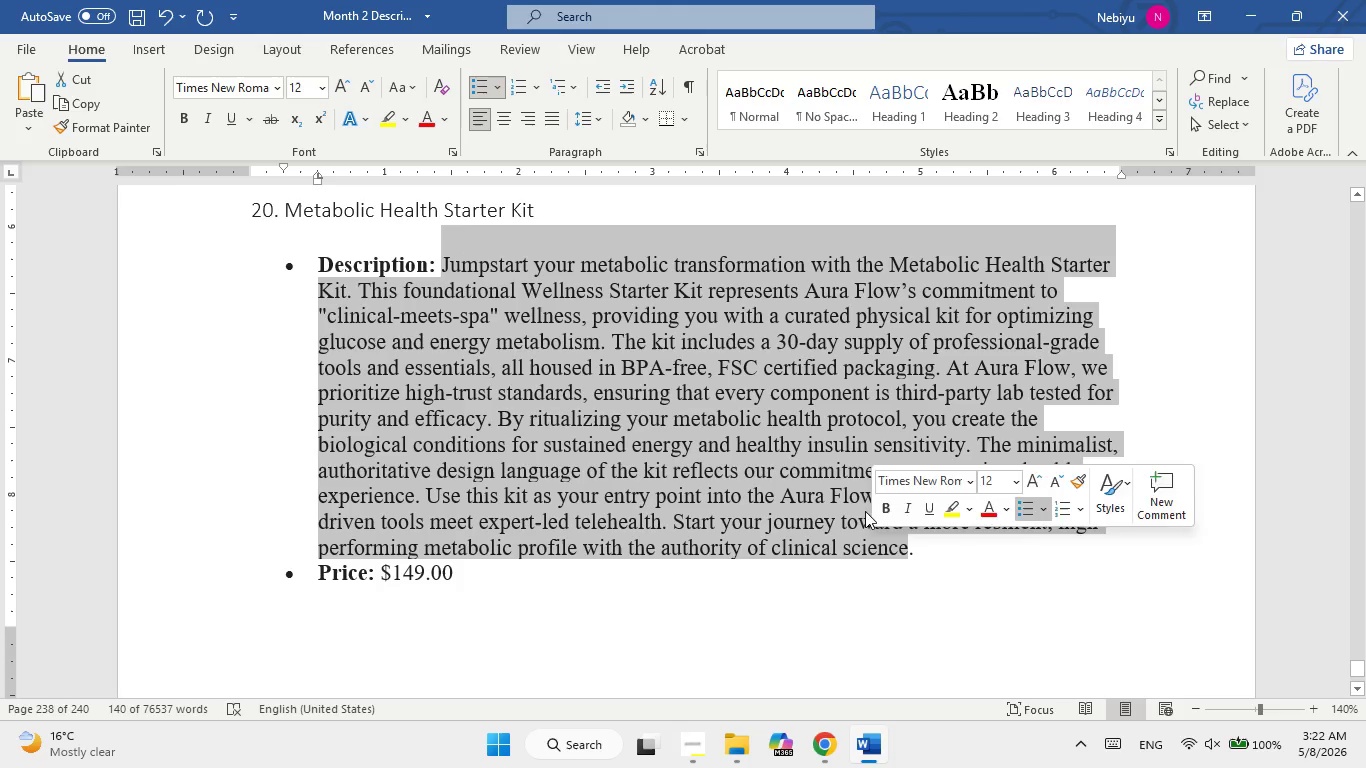 
key(Control+C)
 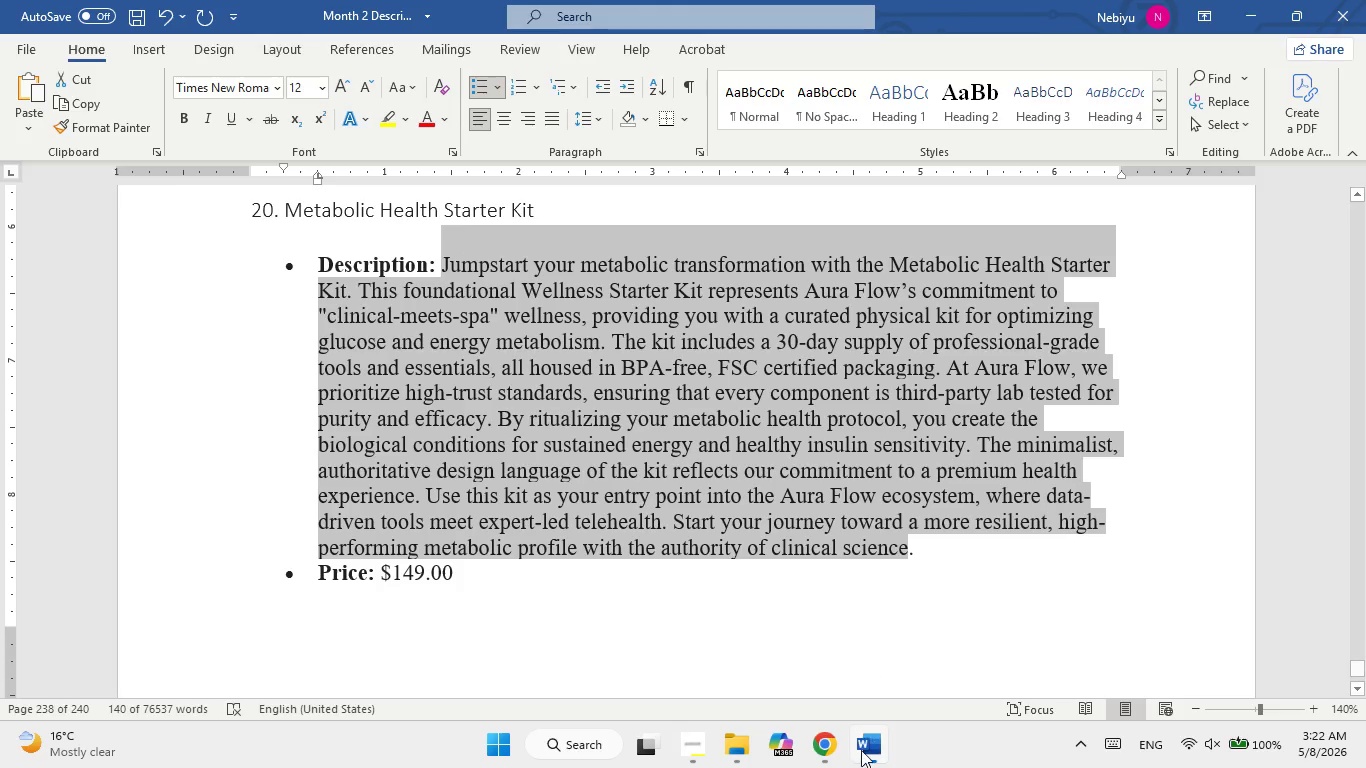 
left_click([861, 759])
 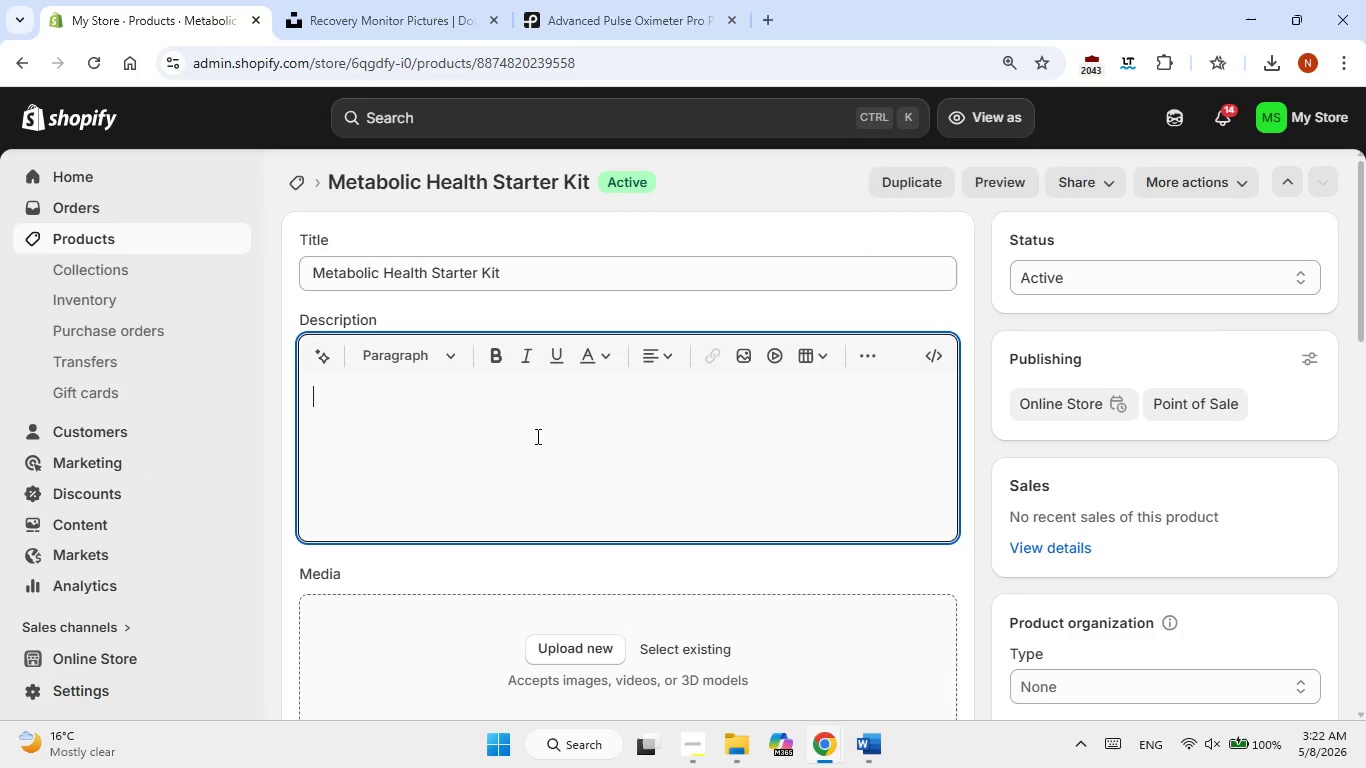 
left_click([535, 434])
 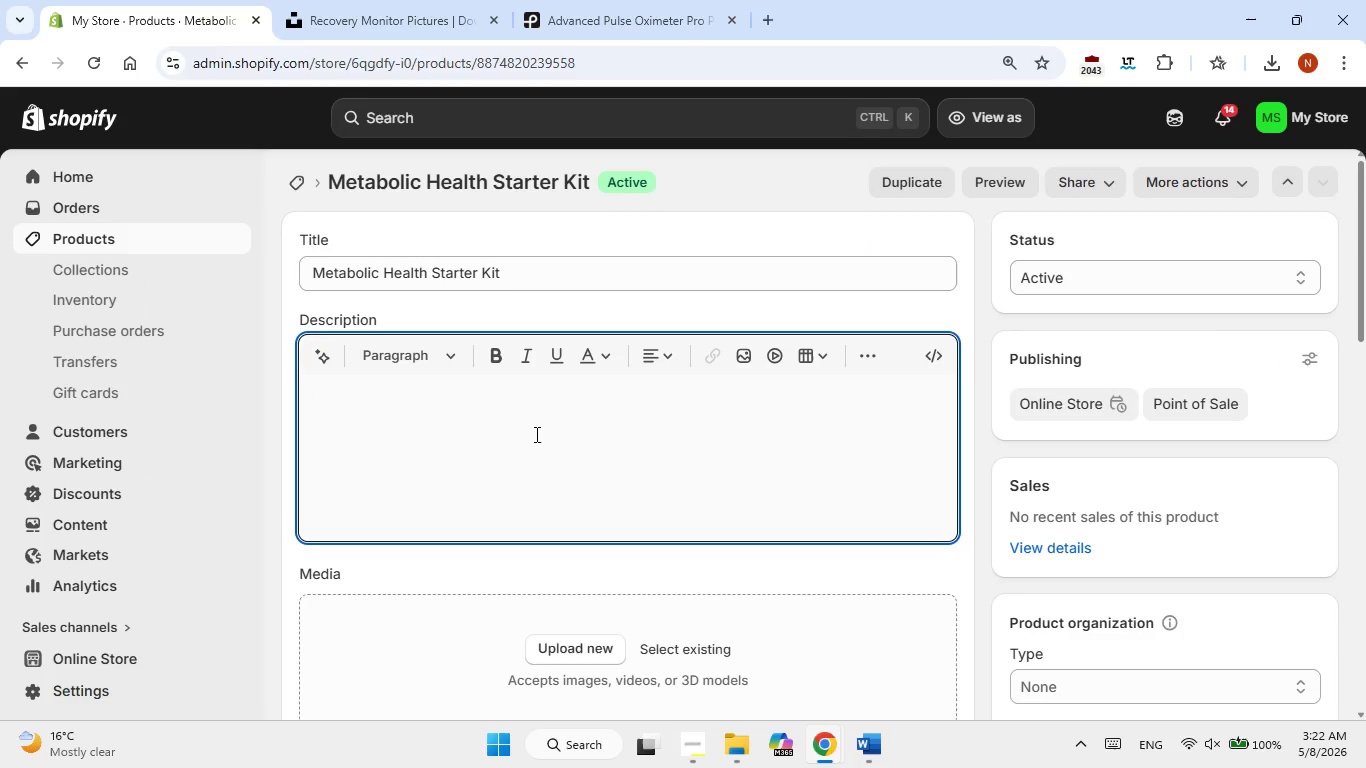 
key(Control+V)
 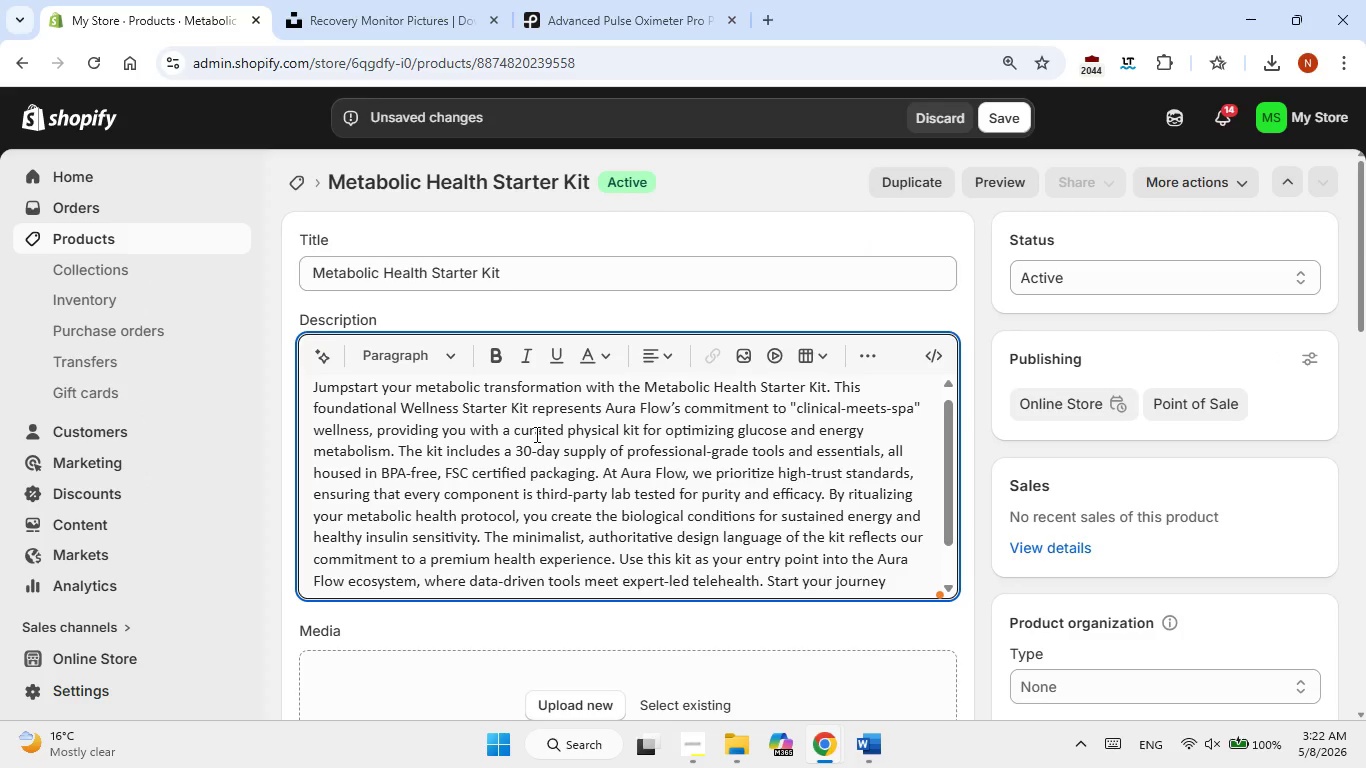 
key(Period)
 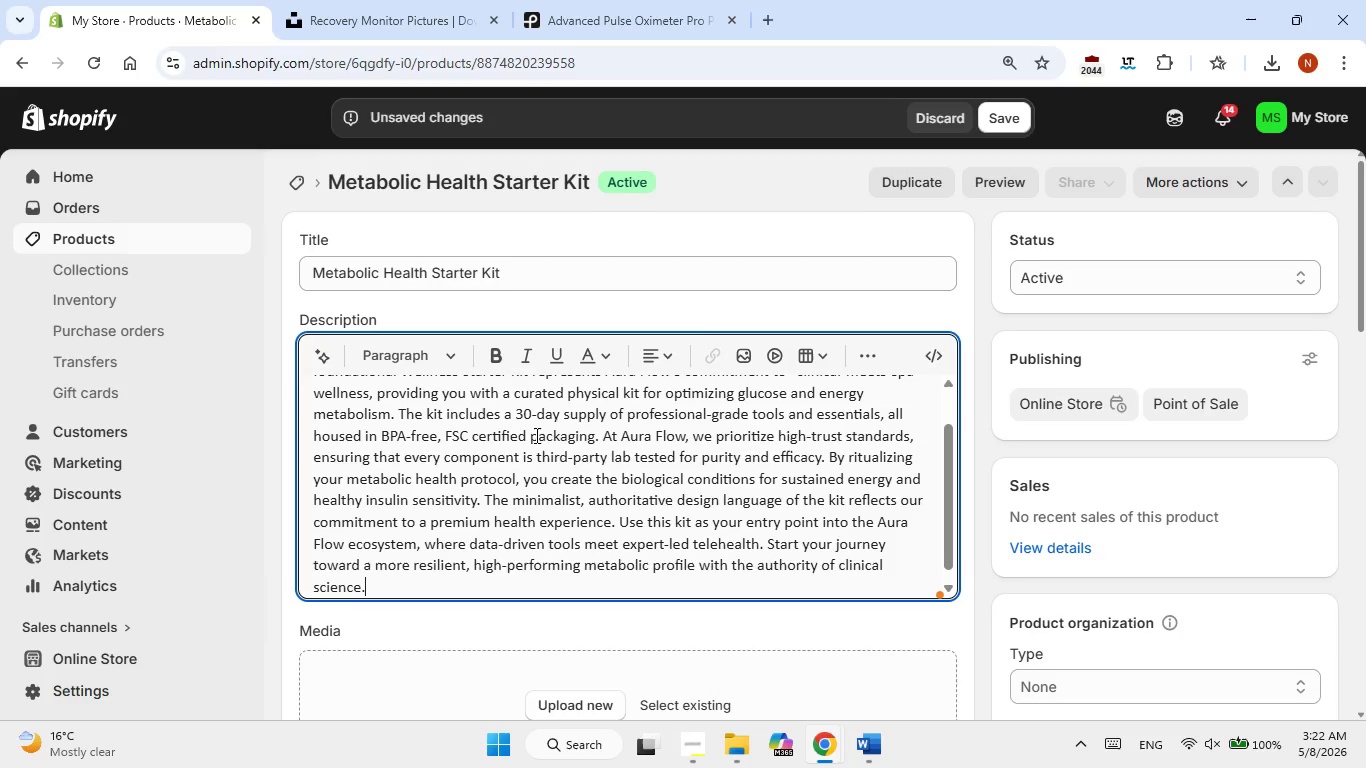 
scroll: coordinate [972, 384], scroll_direction: down, amount: 4.0
 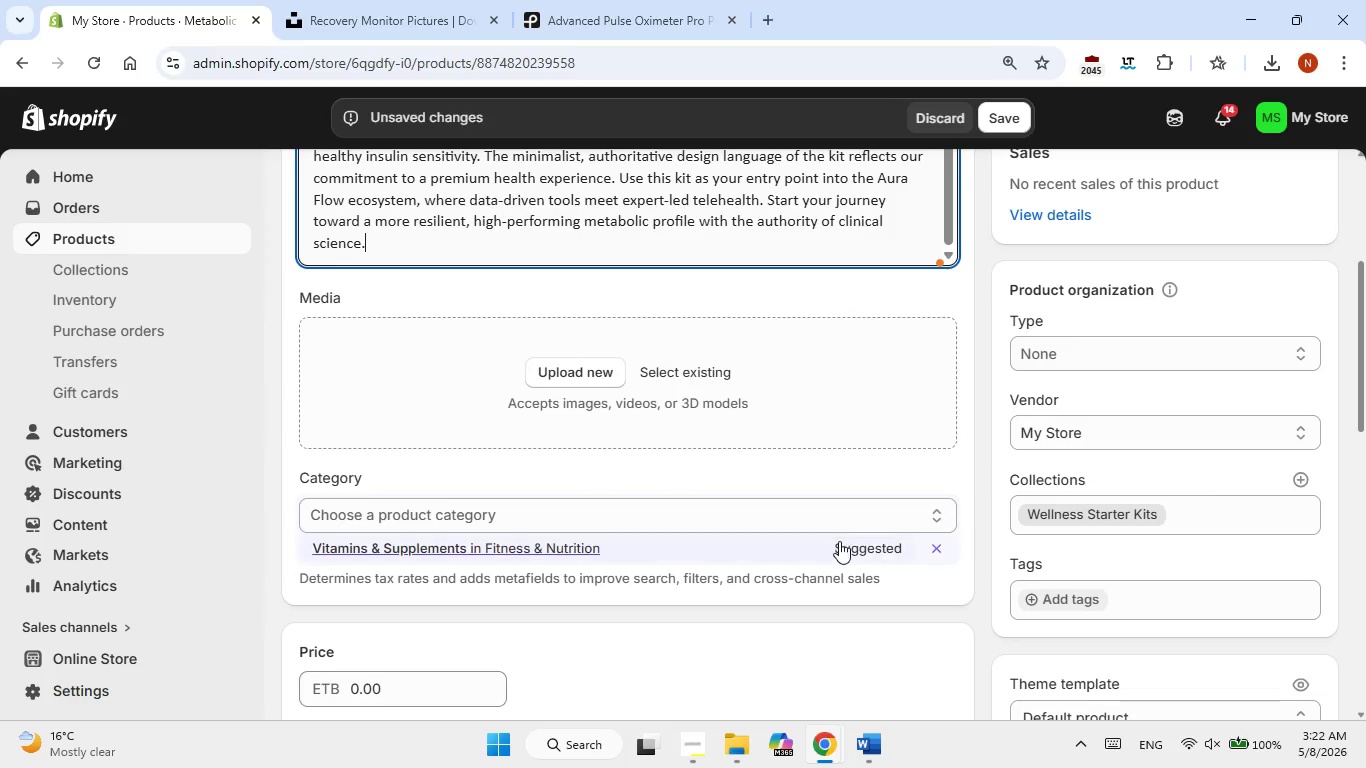 
left_click([839, 556])
 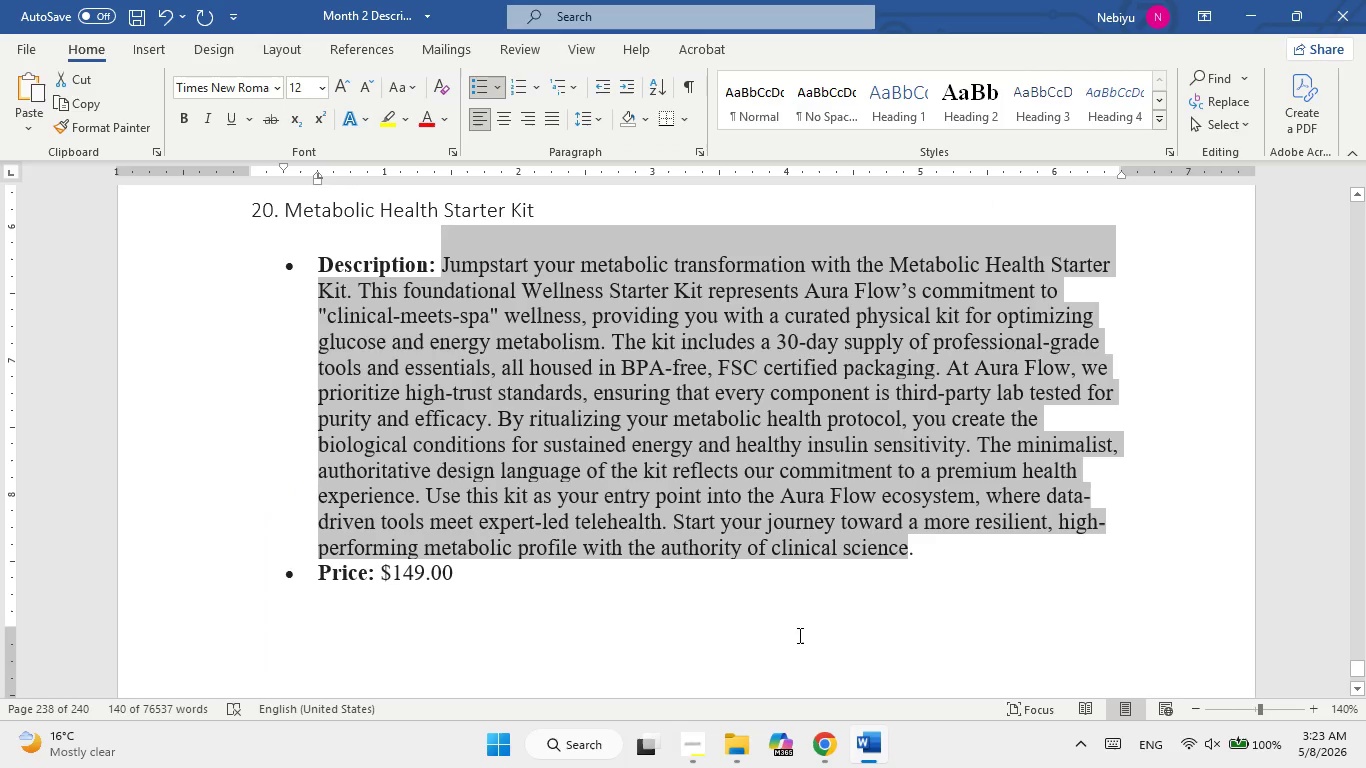 
scroll: coordinate [415, 478], scroll_direction: down, amount: 4.0
 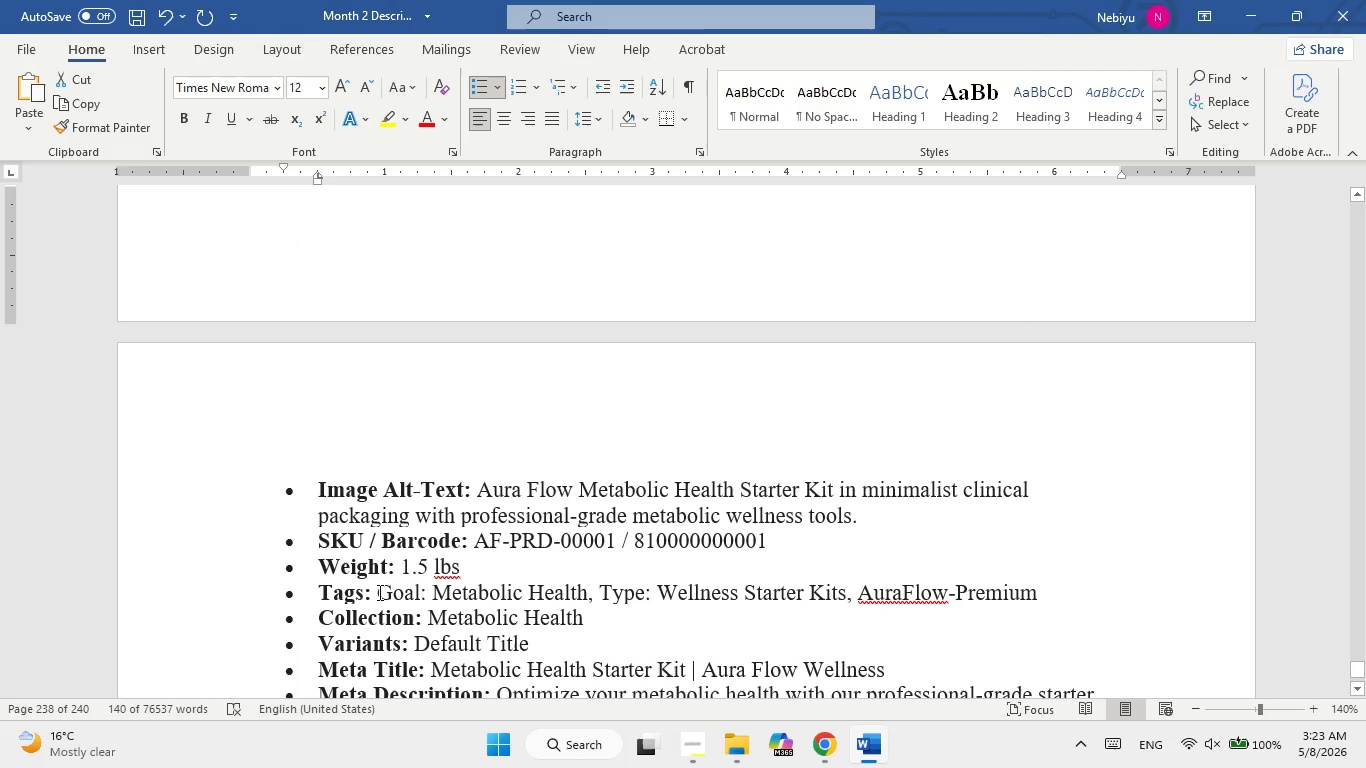 
left_click_drag(start_coordinate=[378, 592], to_coordinate=[988, 584])
 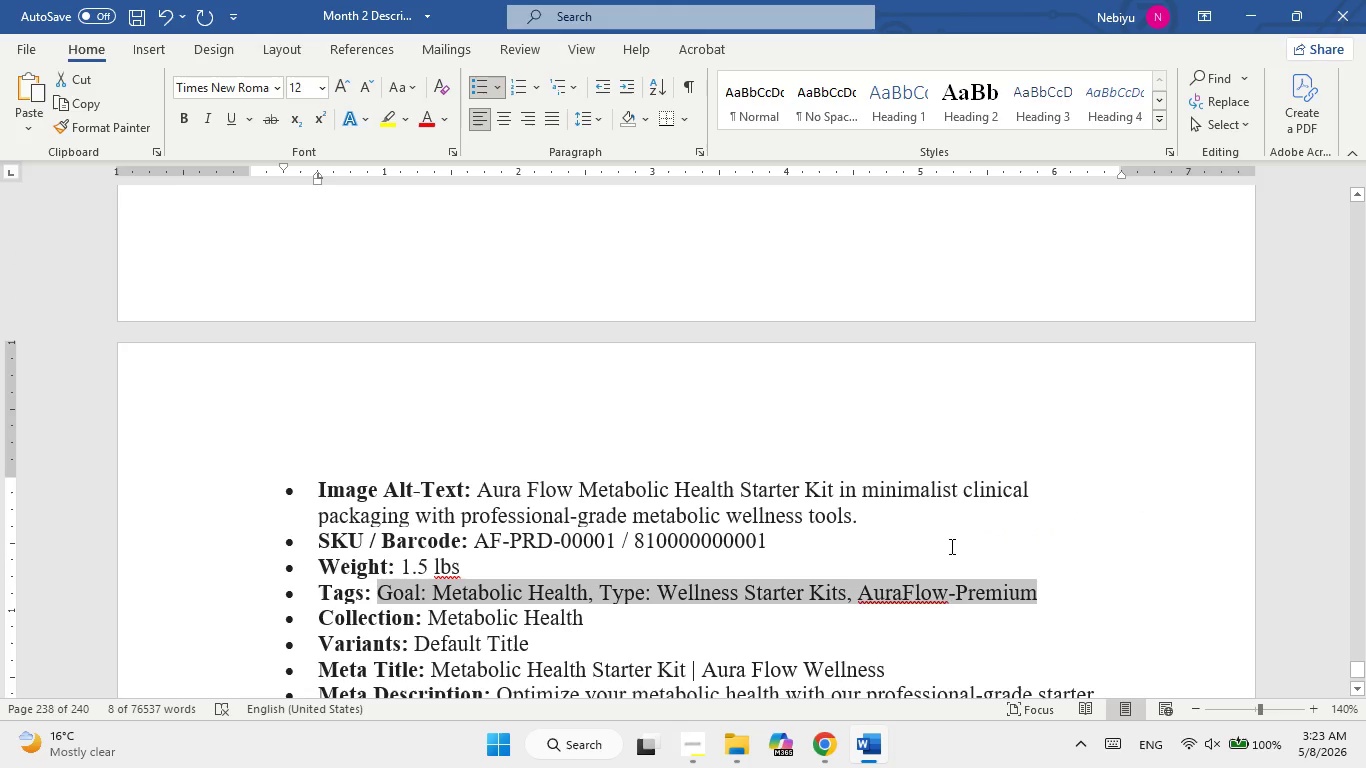 
key(Control+C)
 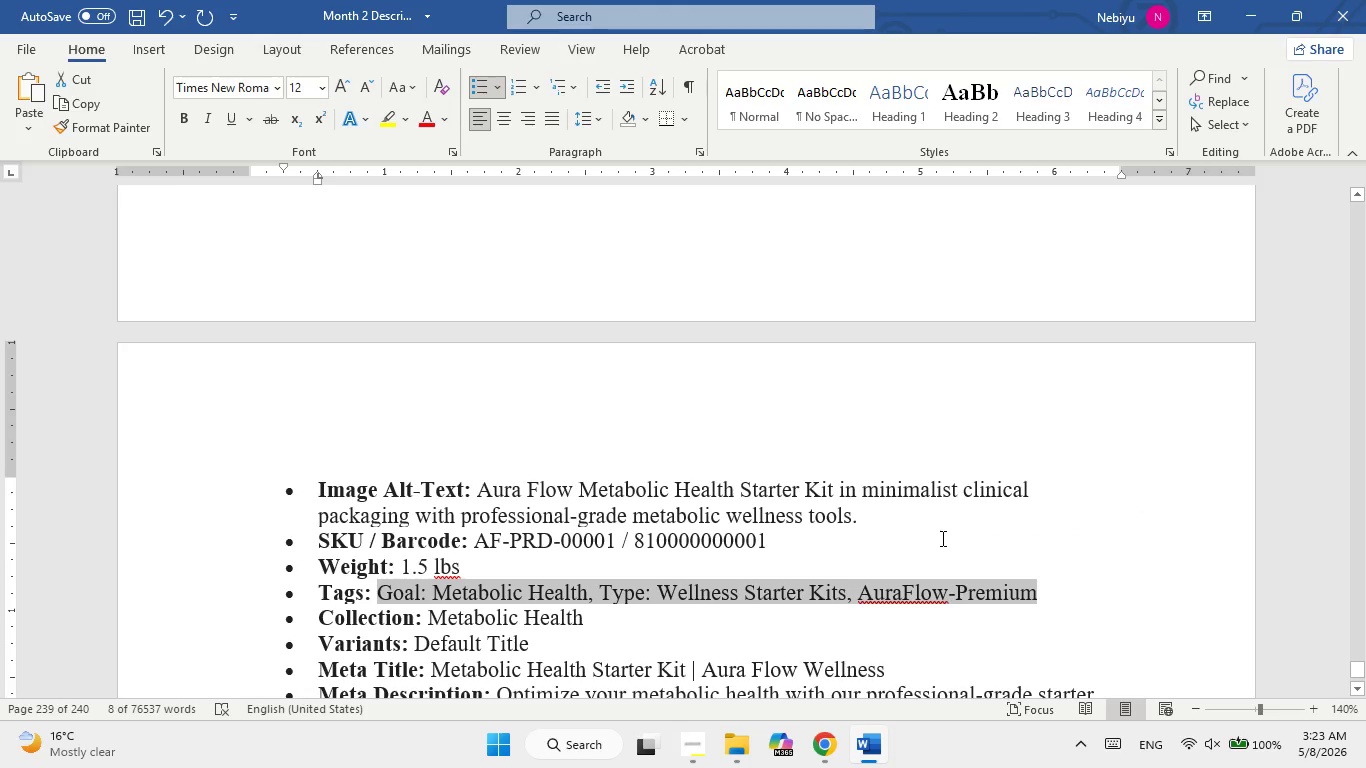 
key(Alt+AltLeft)
 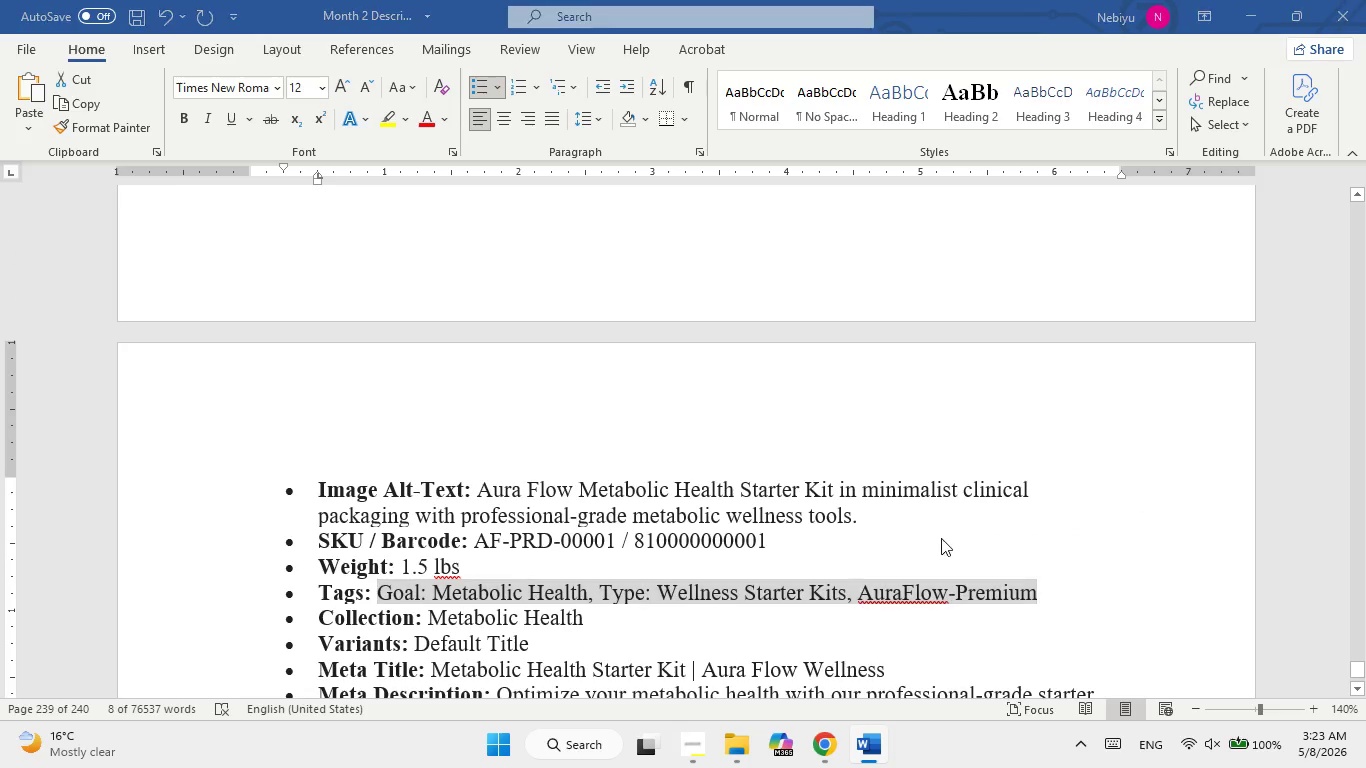 
key(Alt+Tab)
 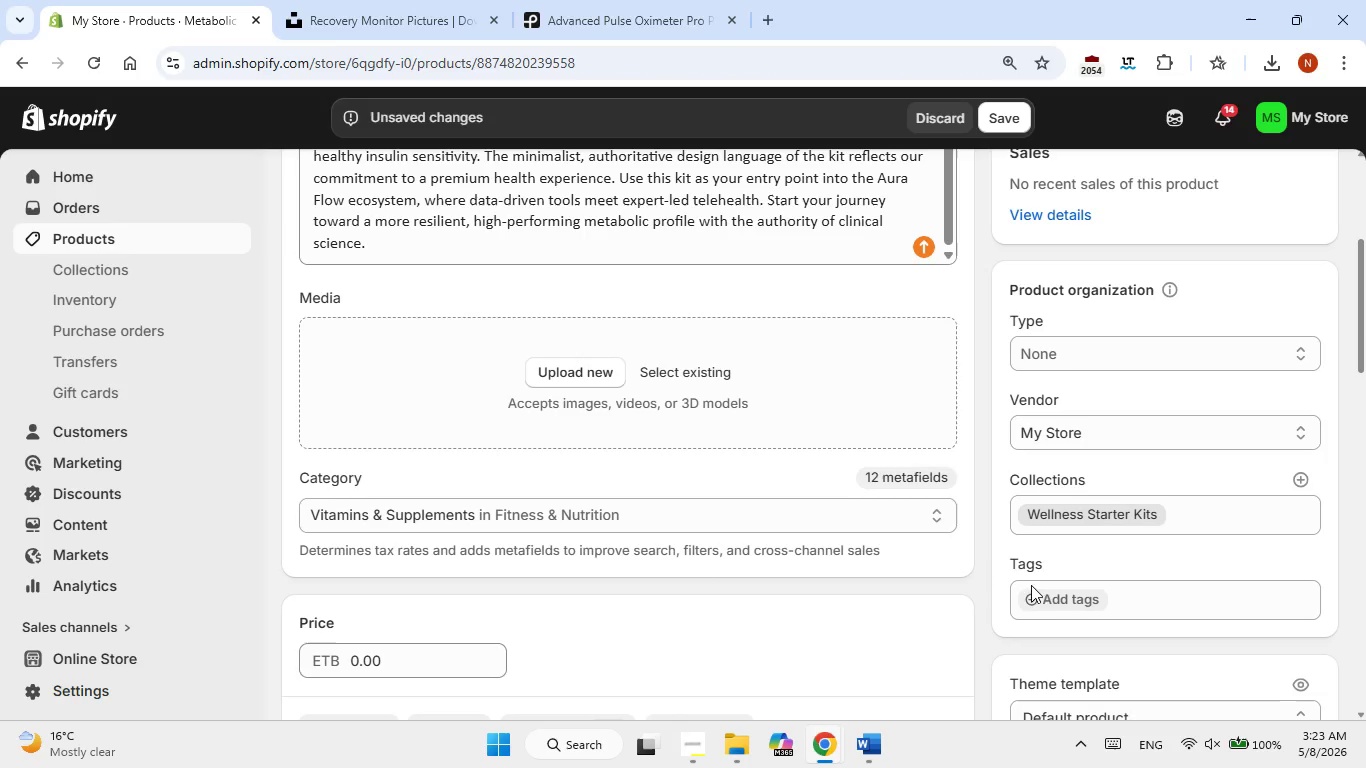 
left_click([1048, 598])
 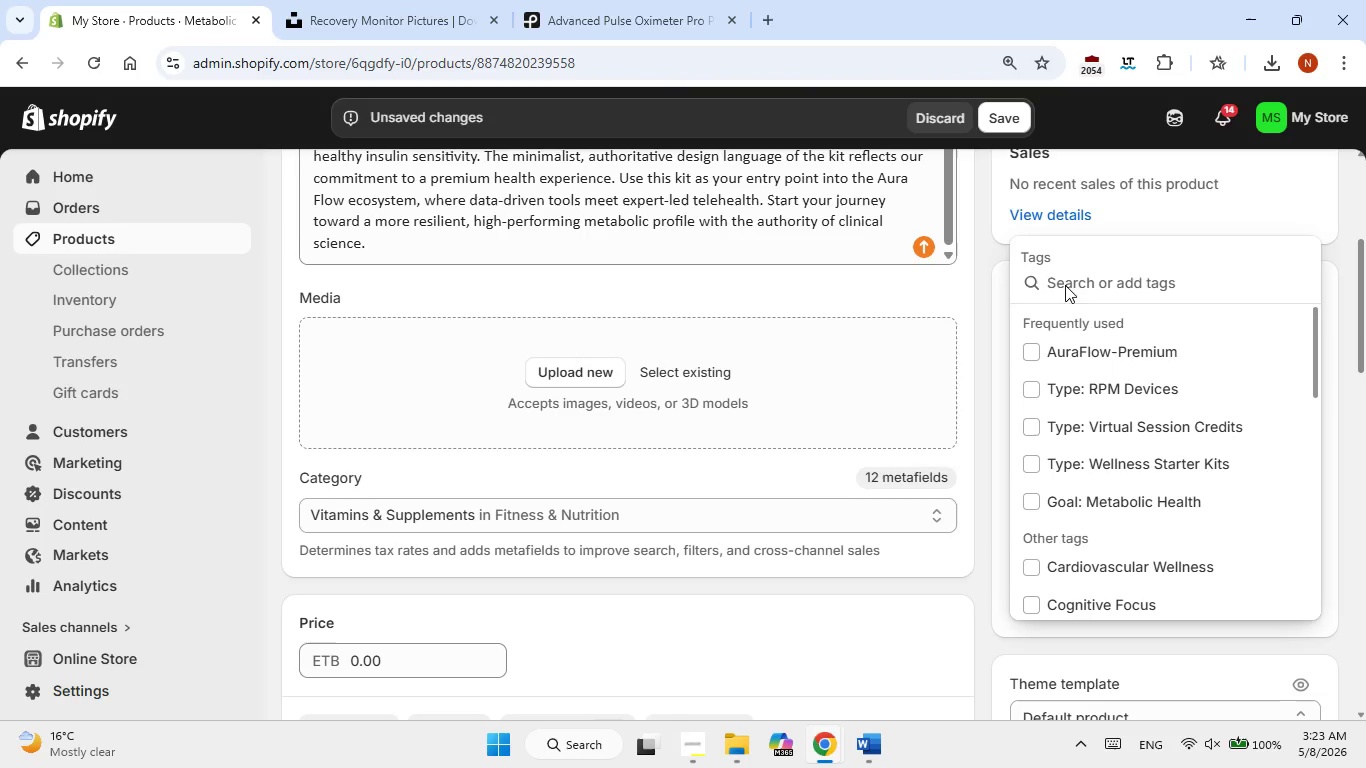 
left_click([1058, 278])
 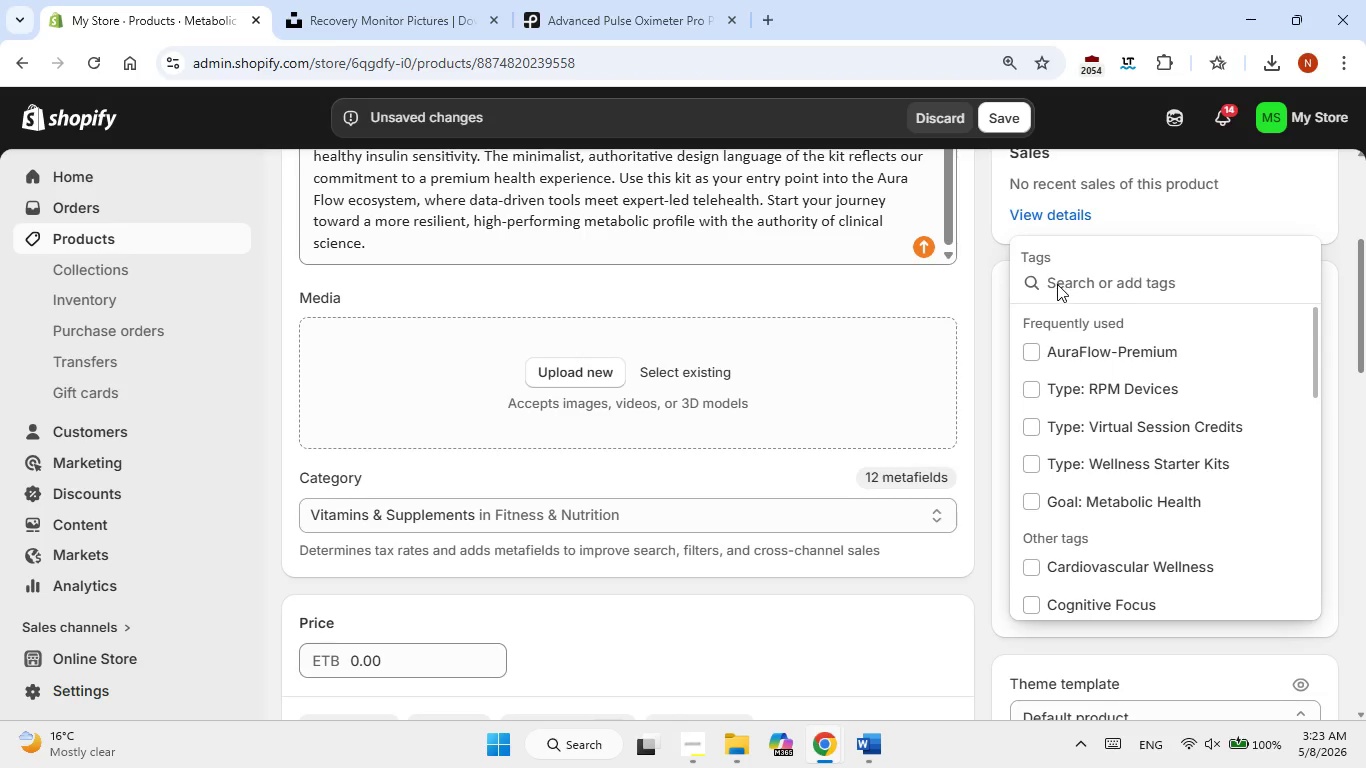 
key(Control+V)
 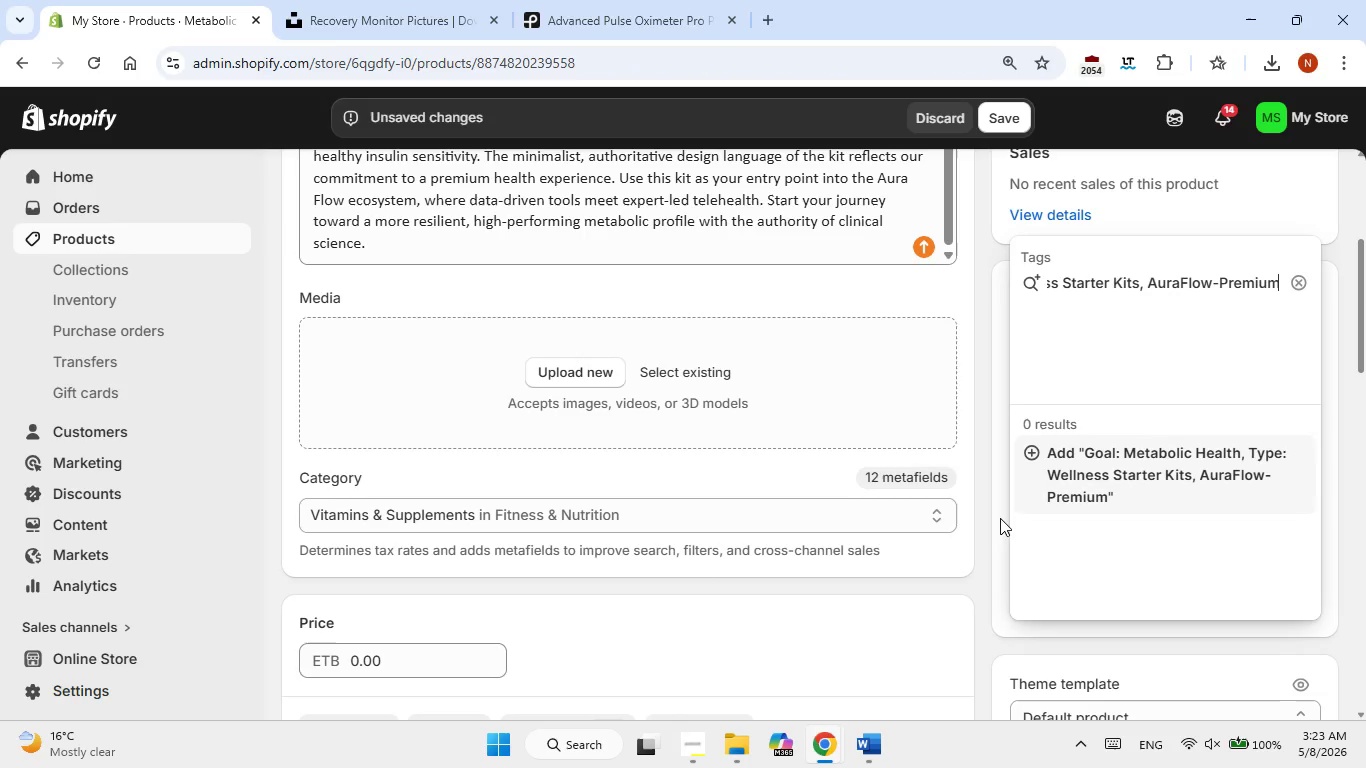 
left_click([1076, 478])
 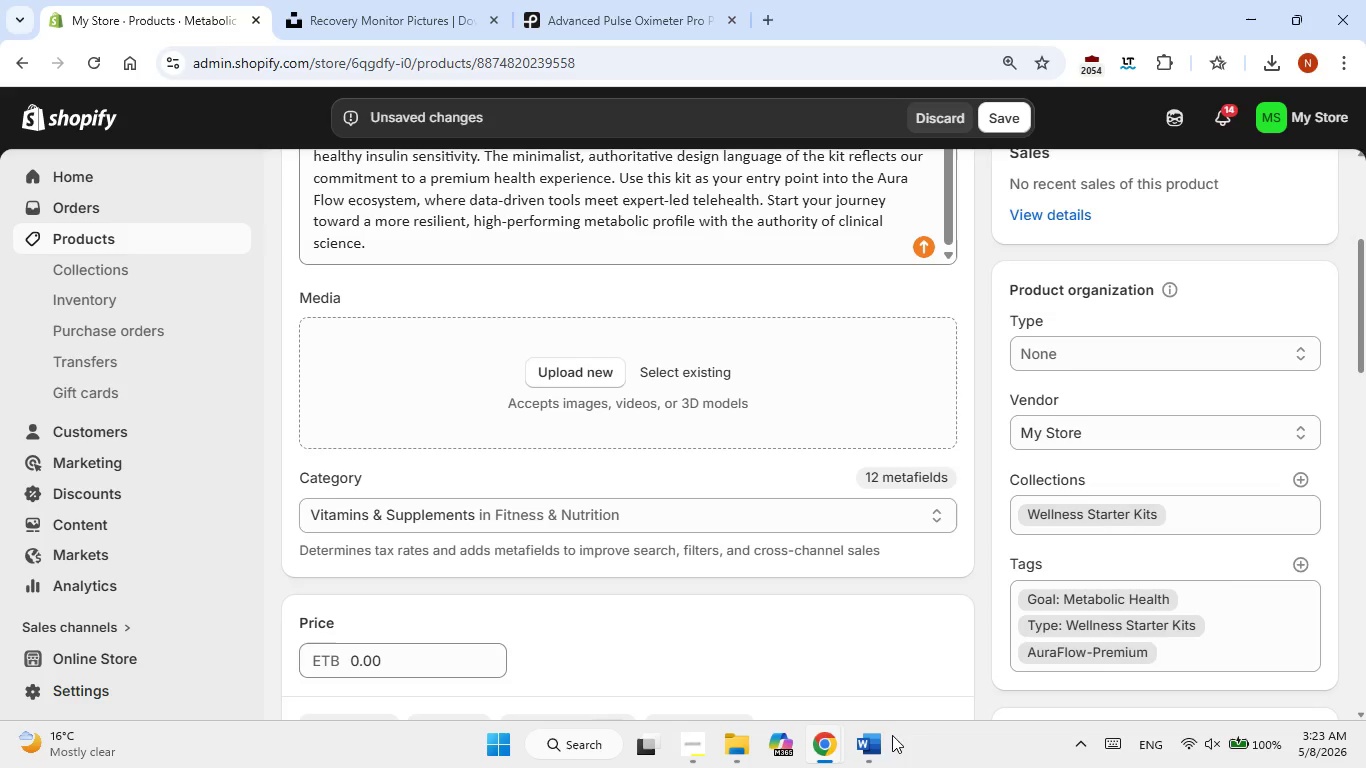 
left_click([866, 747])
 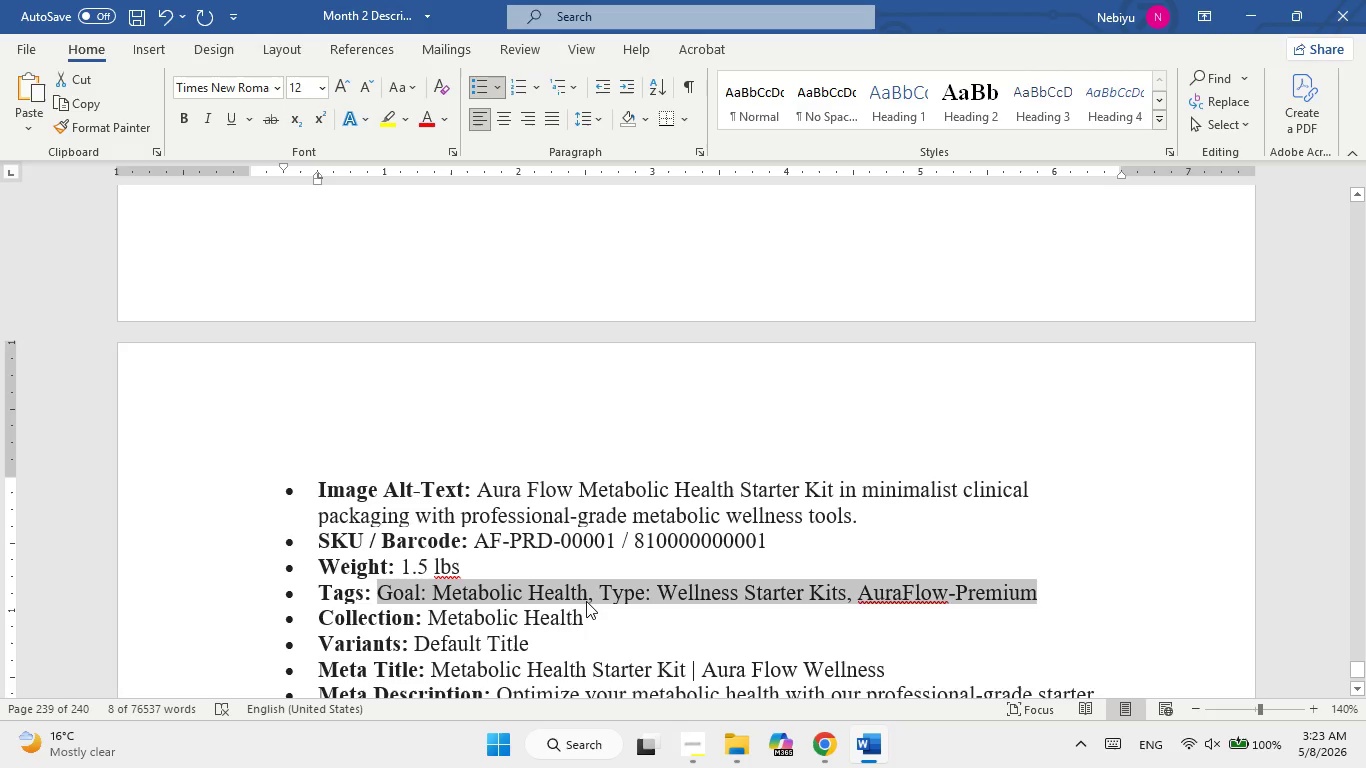 
left_click_drag(start_coordinate=[584, 613], to_coordinate=[425, 619])
 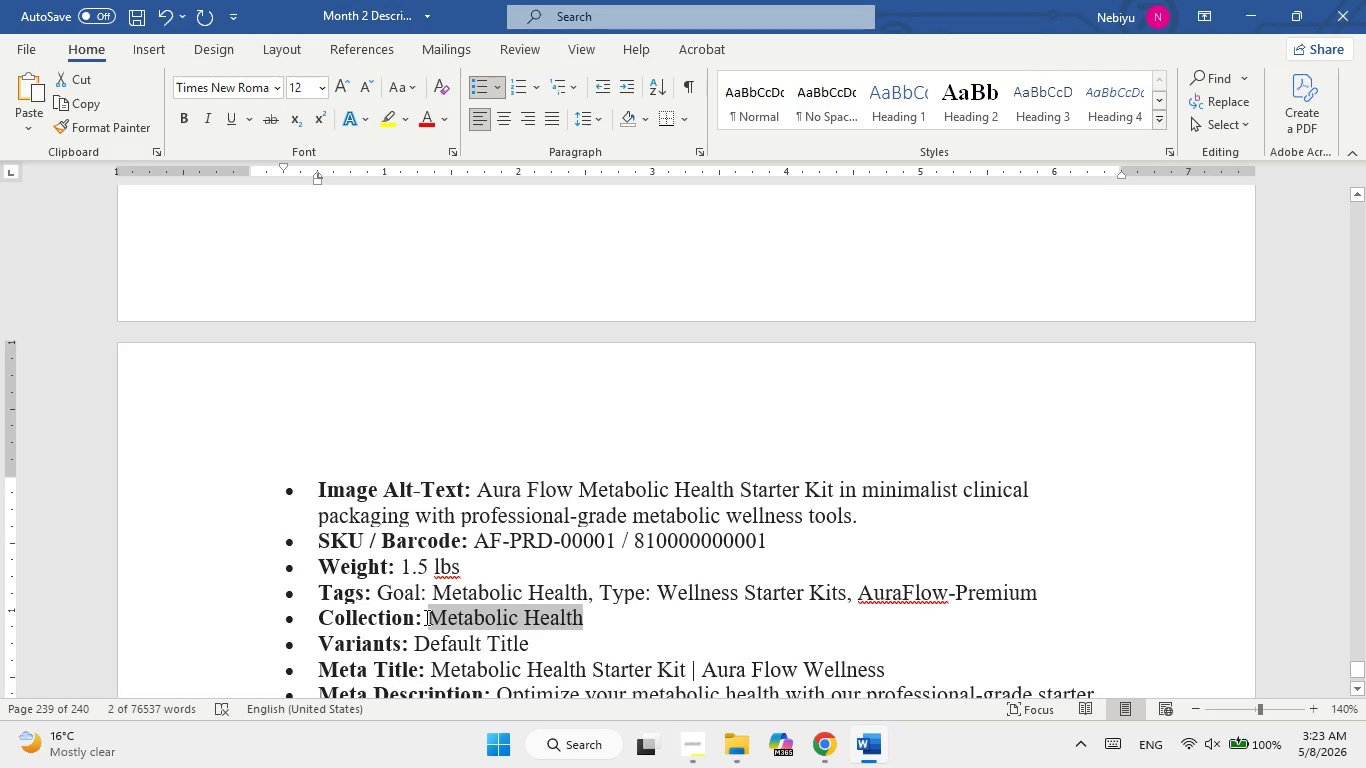 
key(Control+C)
 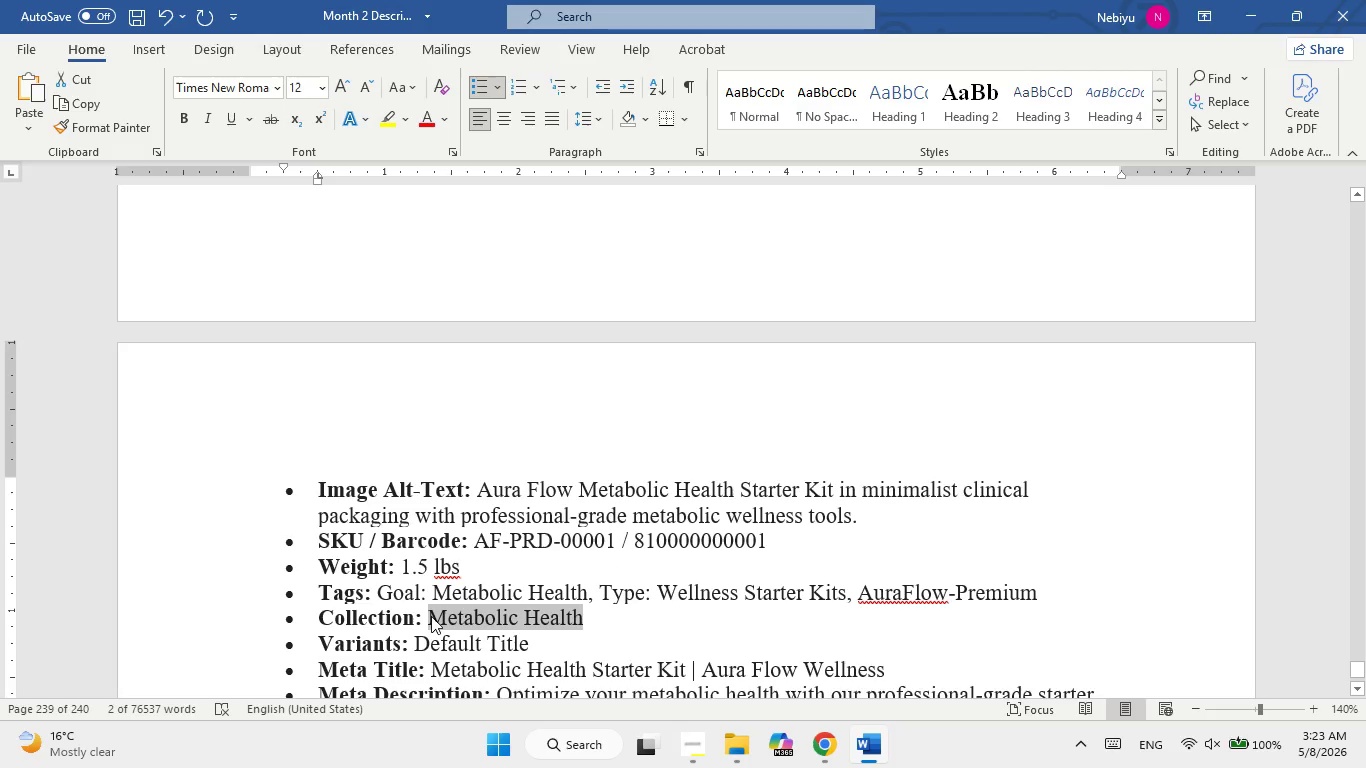 
key(Alt+Tab)
 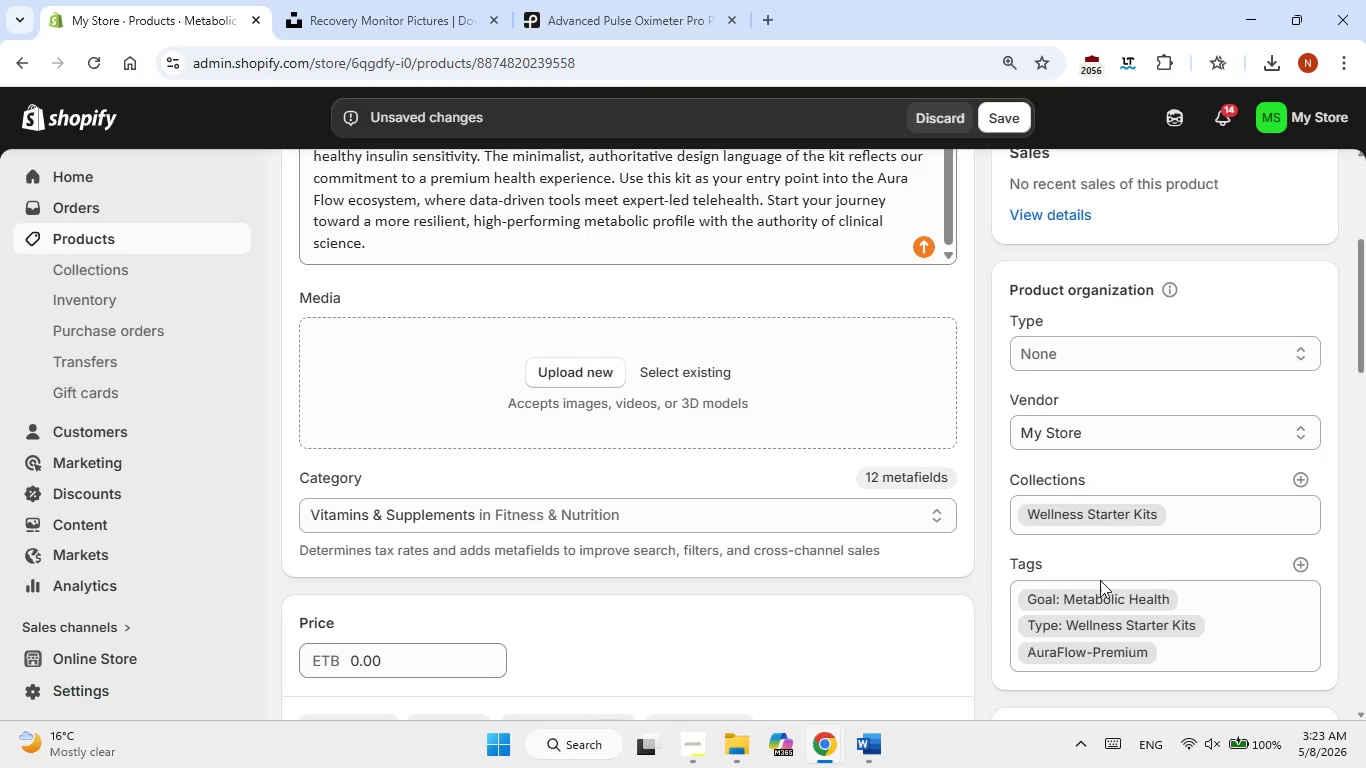 
left_click([1212, 628])
 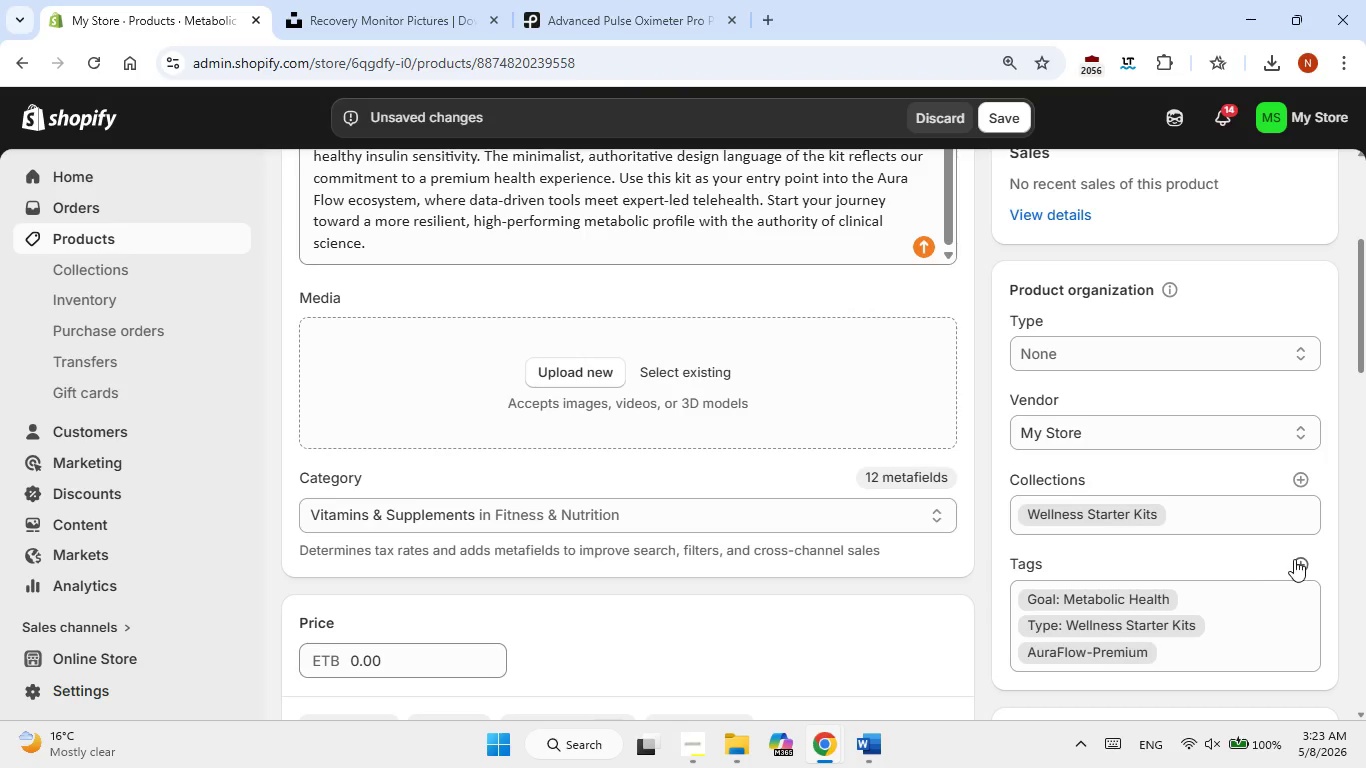 
left_click([1303, 561])
 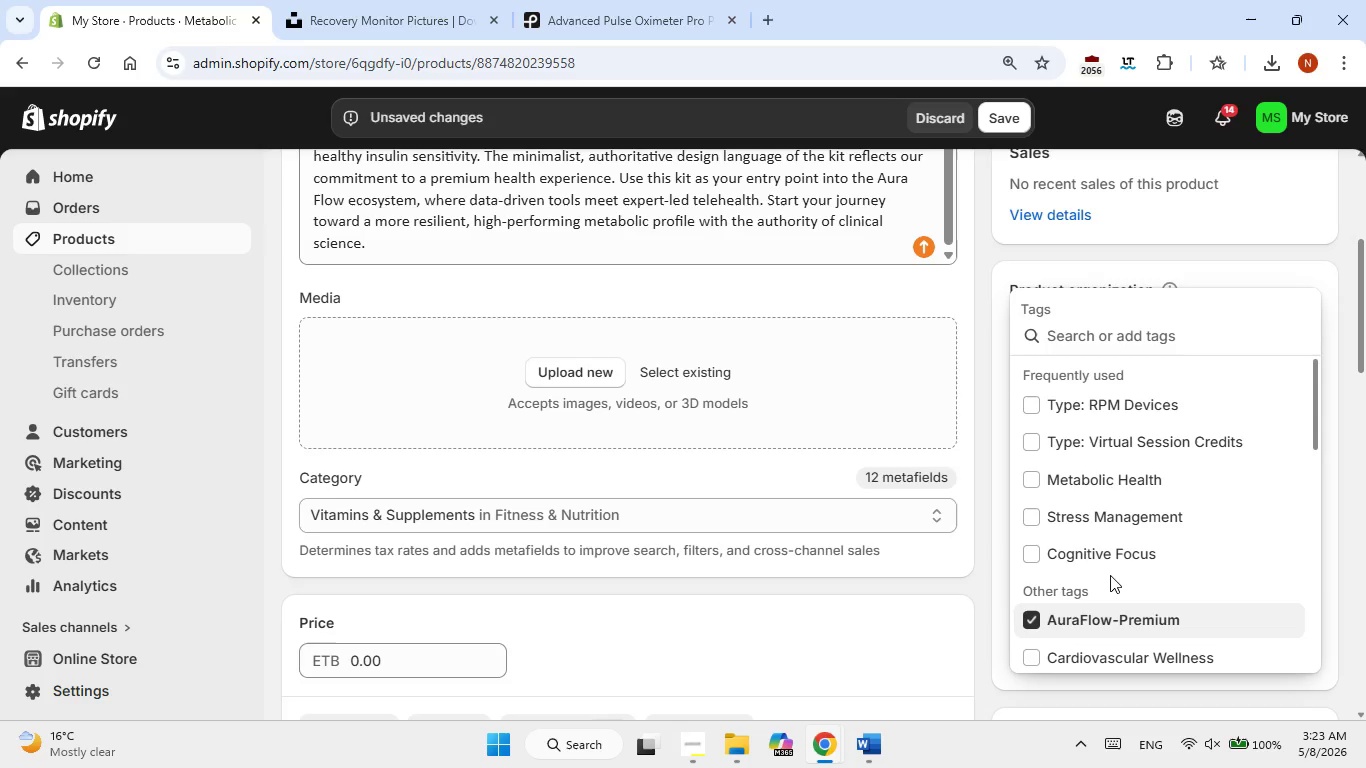 
key(Control+V)
 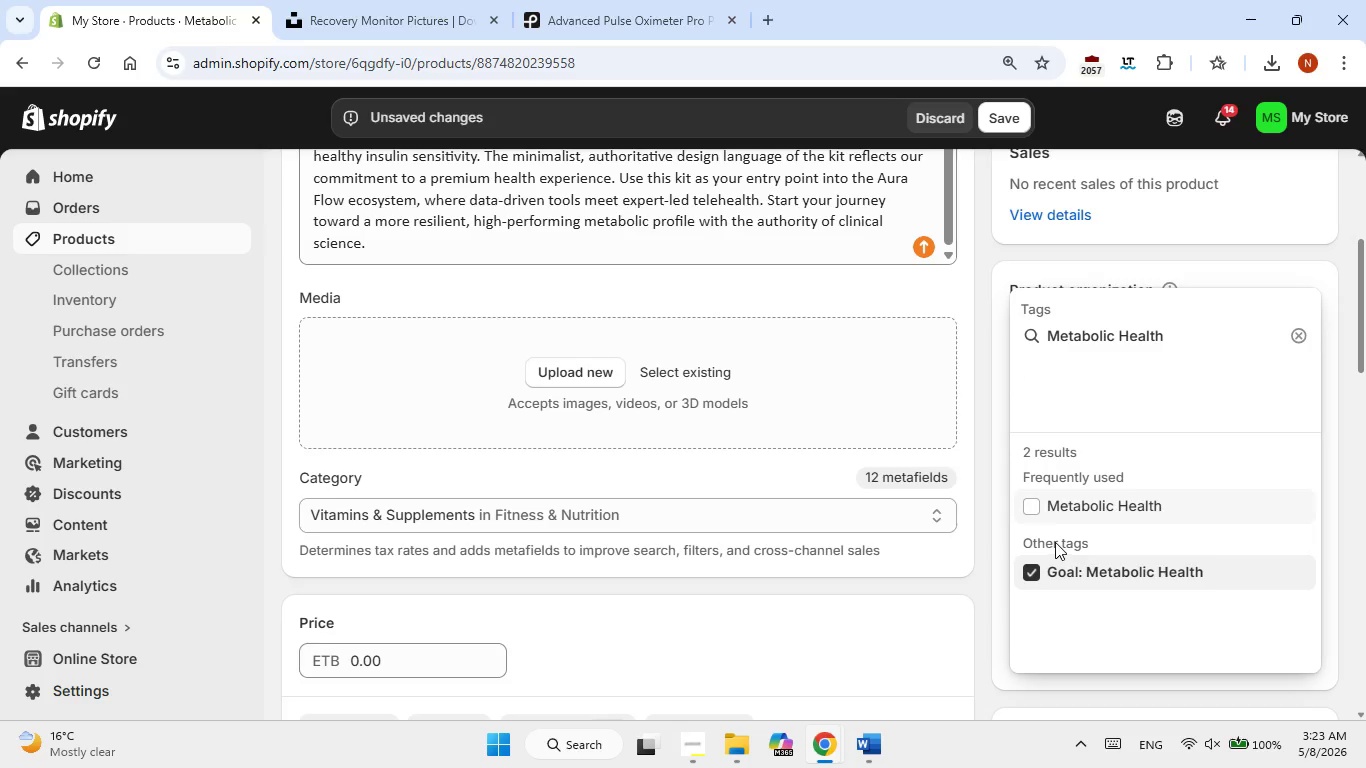 
left_click([1050, 507])
 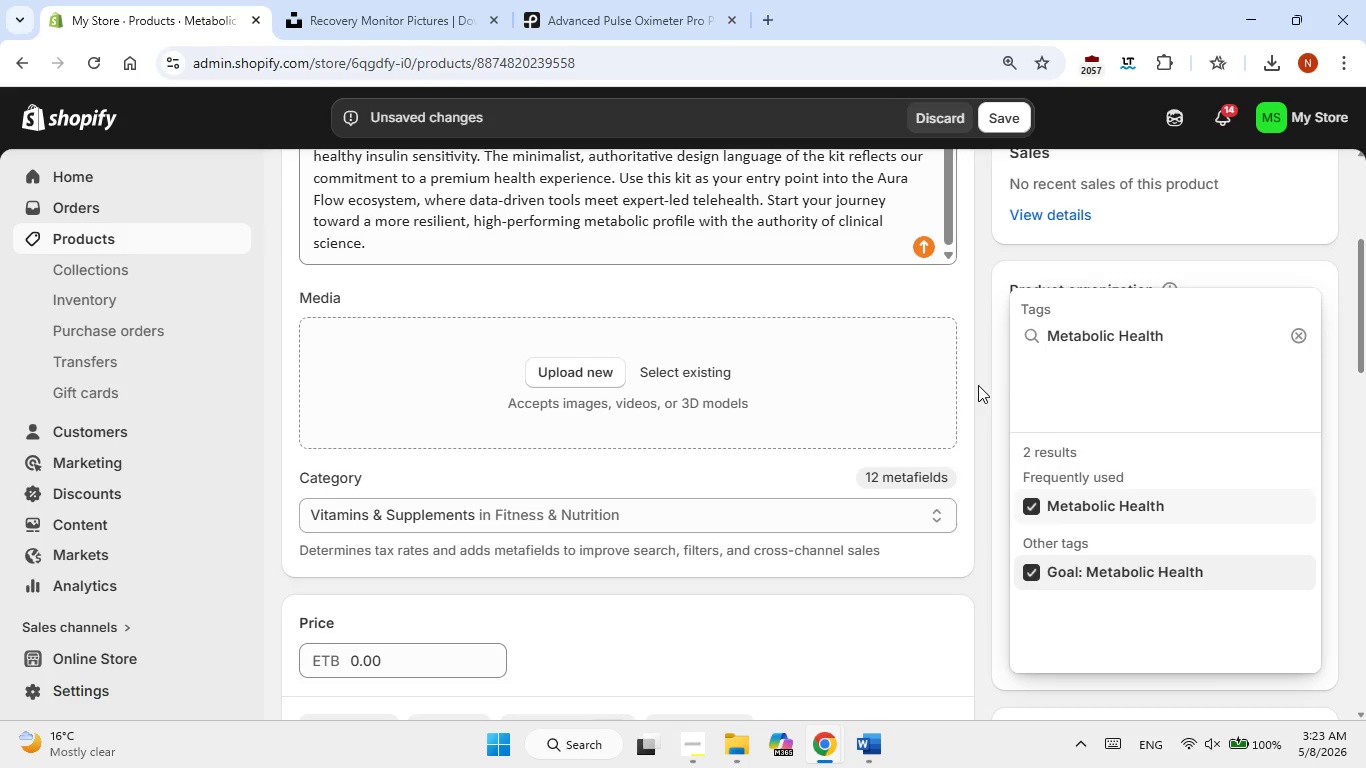 
left_click([978, 385])
 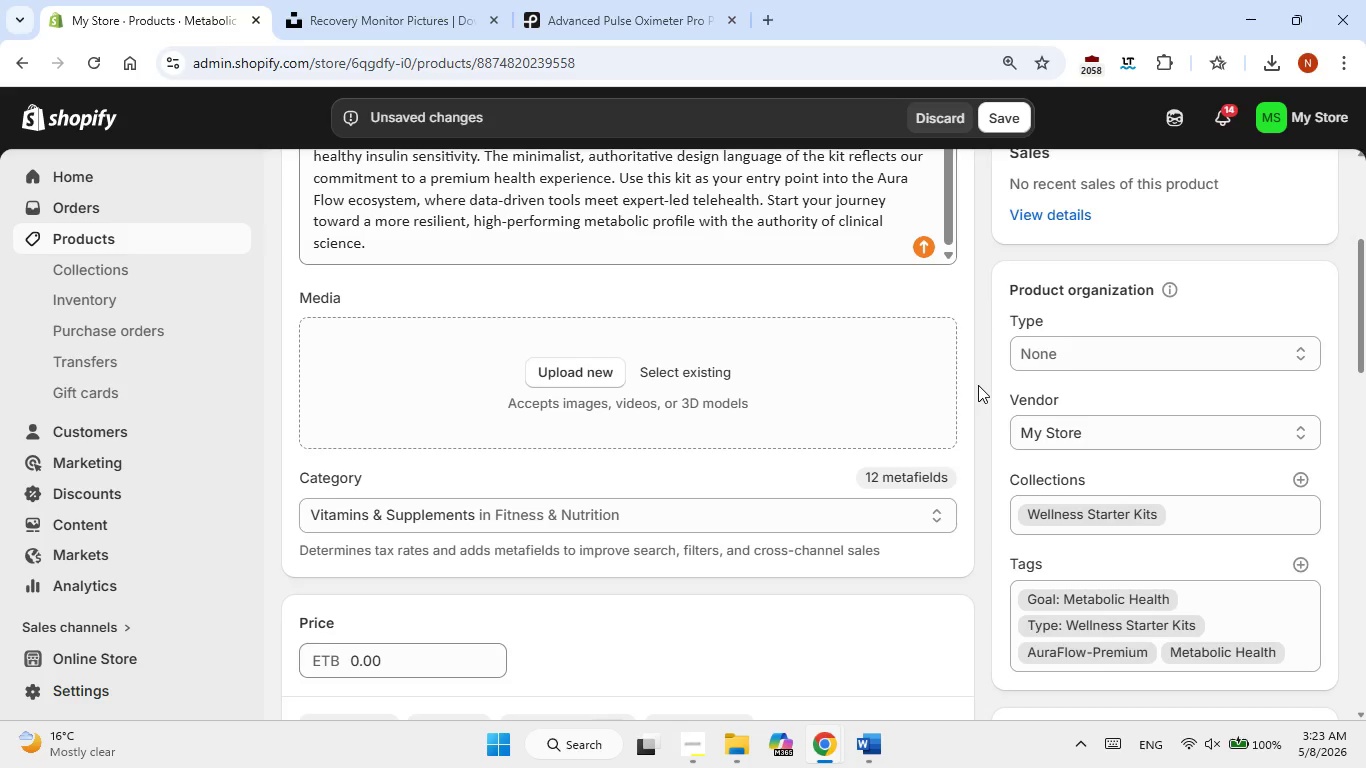 
wait(8.27)
 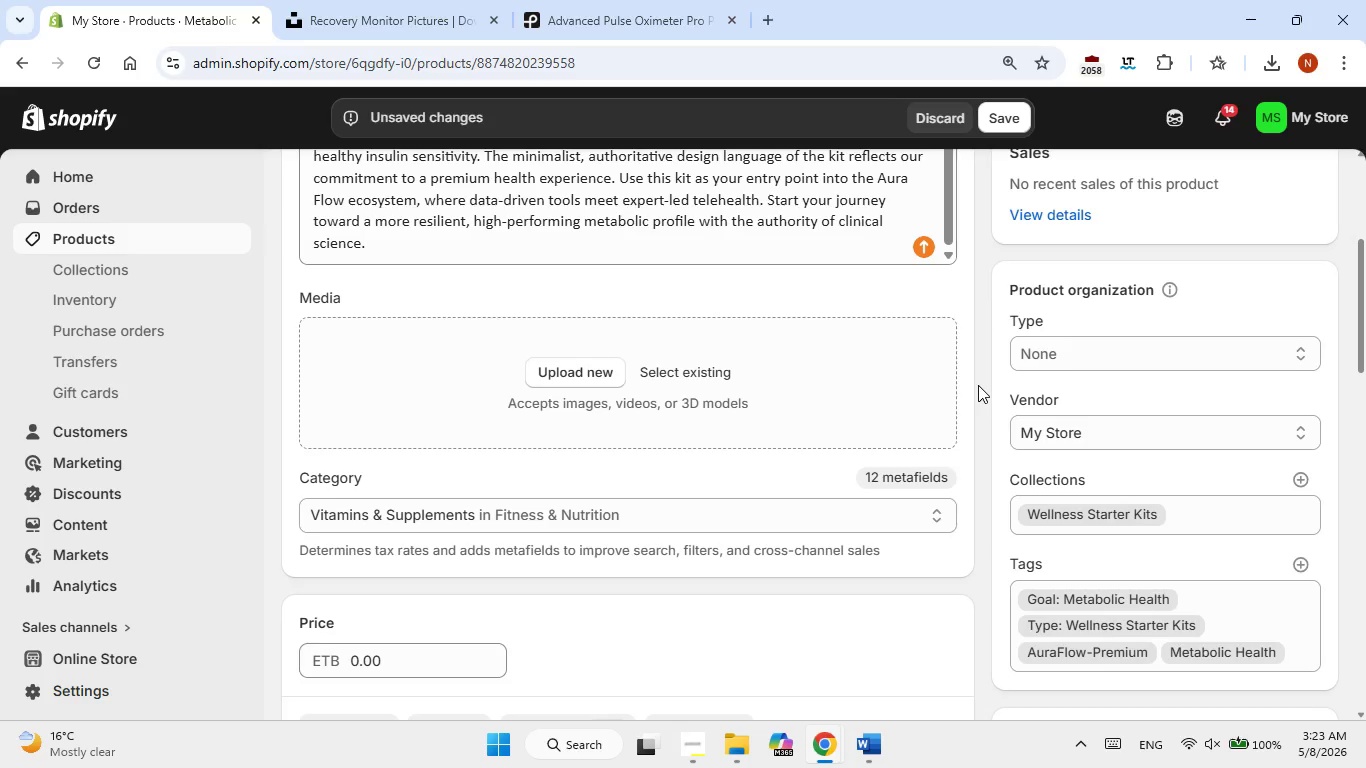 
left_click([673, 366])
 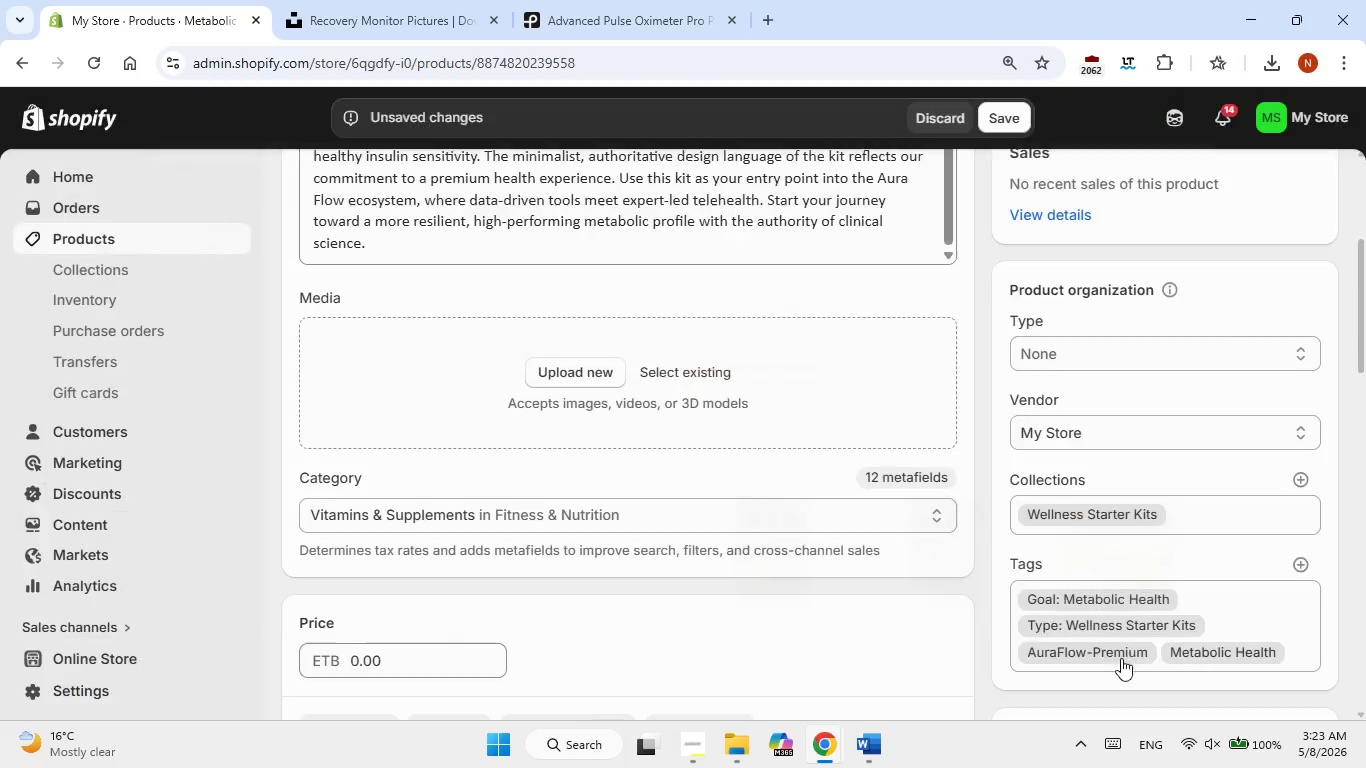 
scroll: coordinate [547, 321], scroll_direction: up, amount: 4.0
 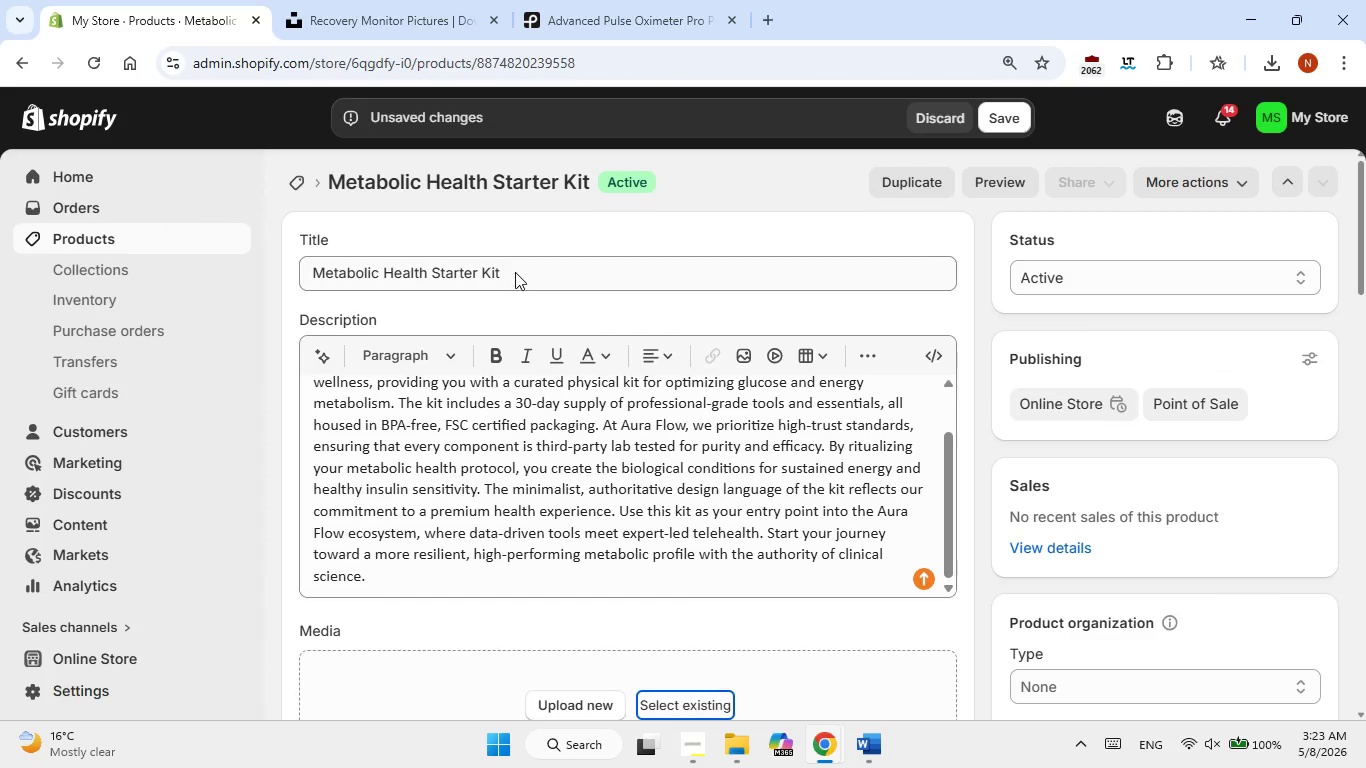 
double_click([515, 272])
 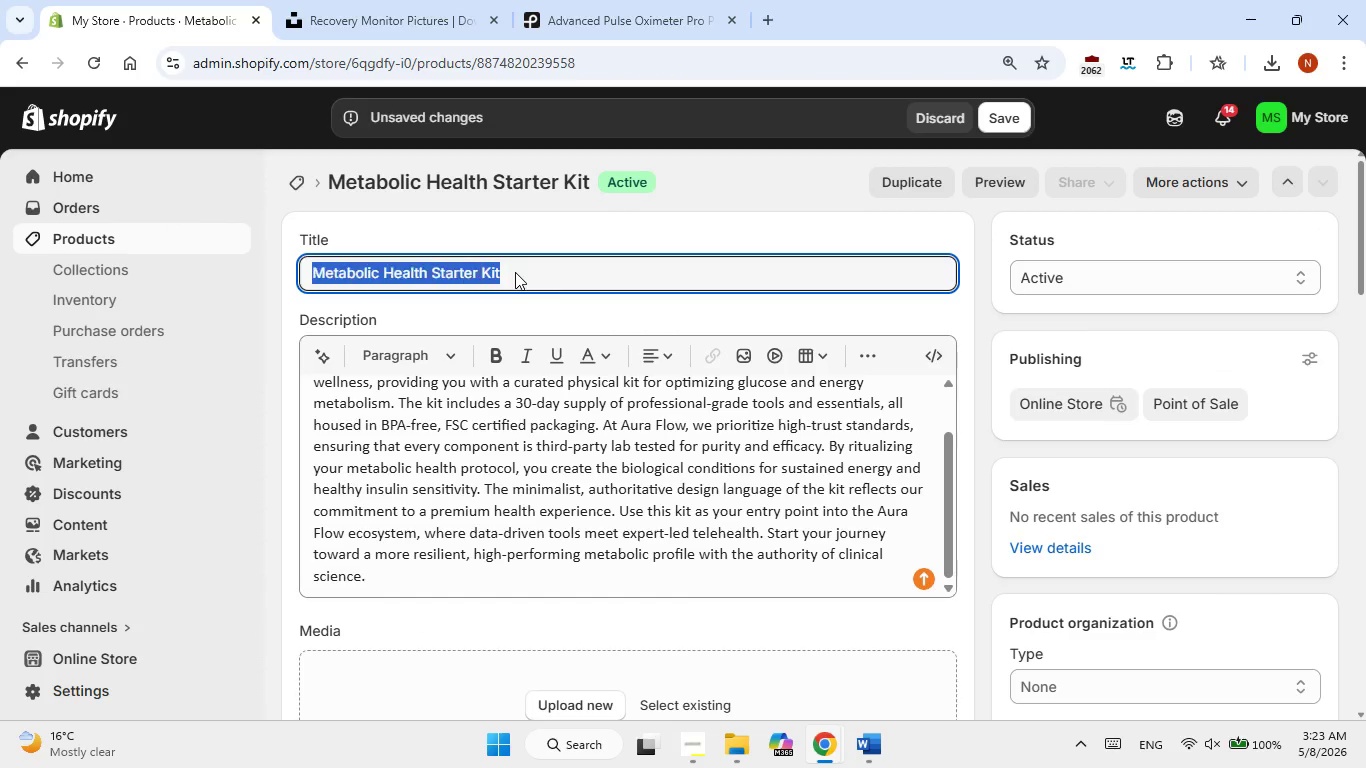 
triple_click([515, 272])
 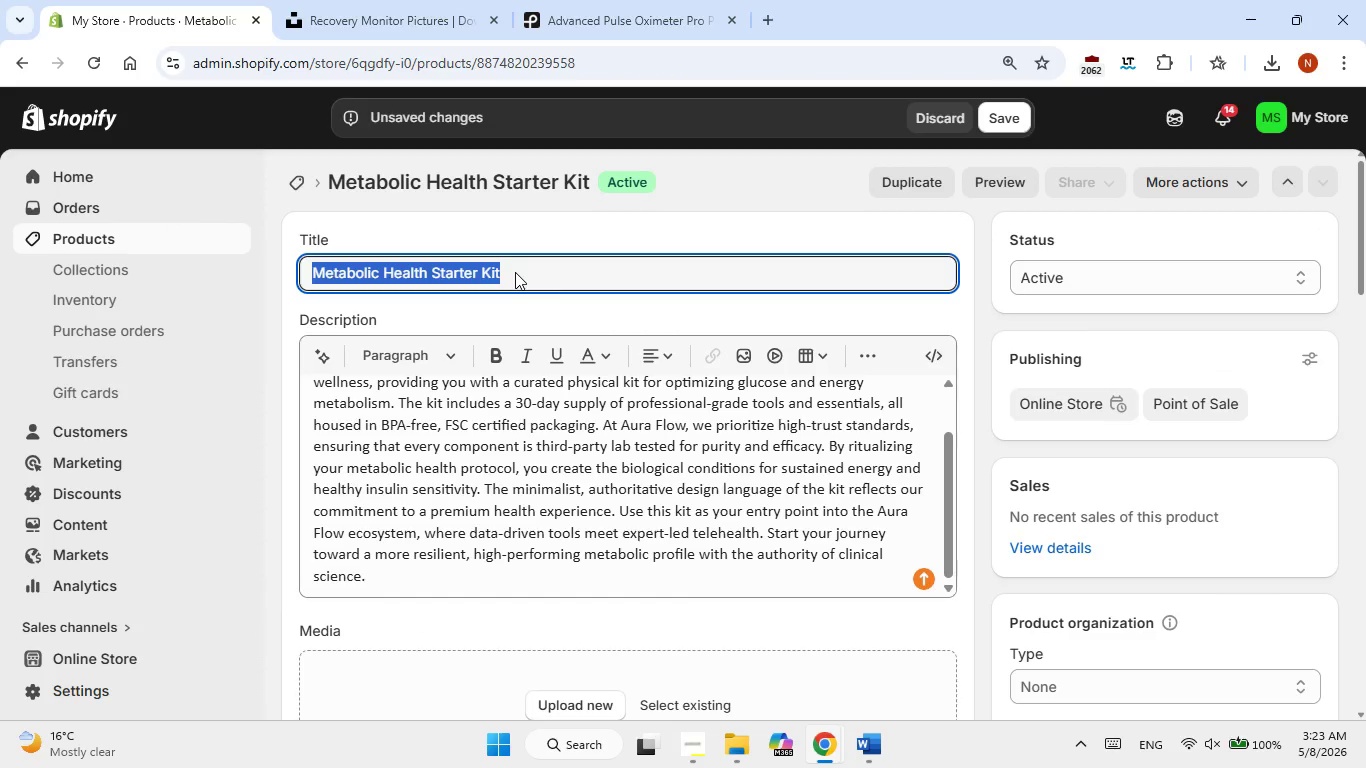 
right_click([515, 272])
 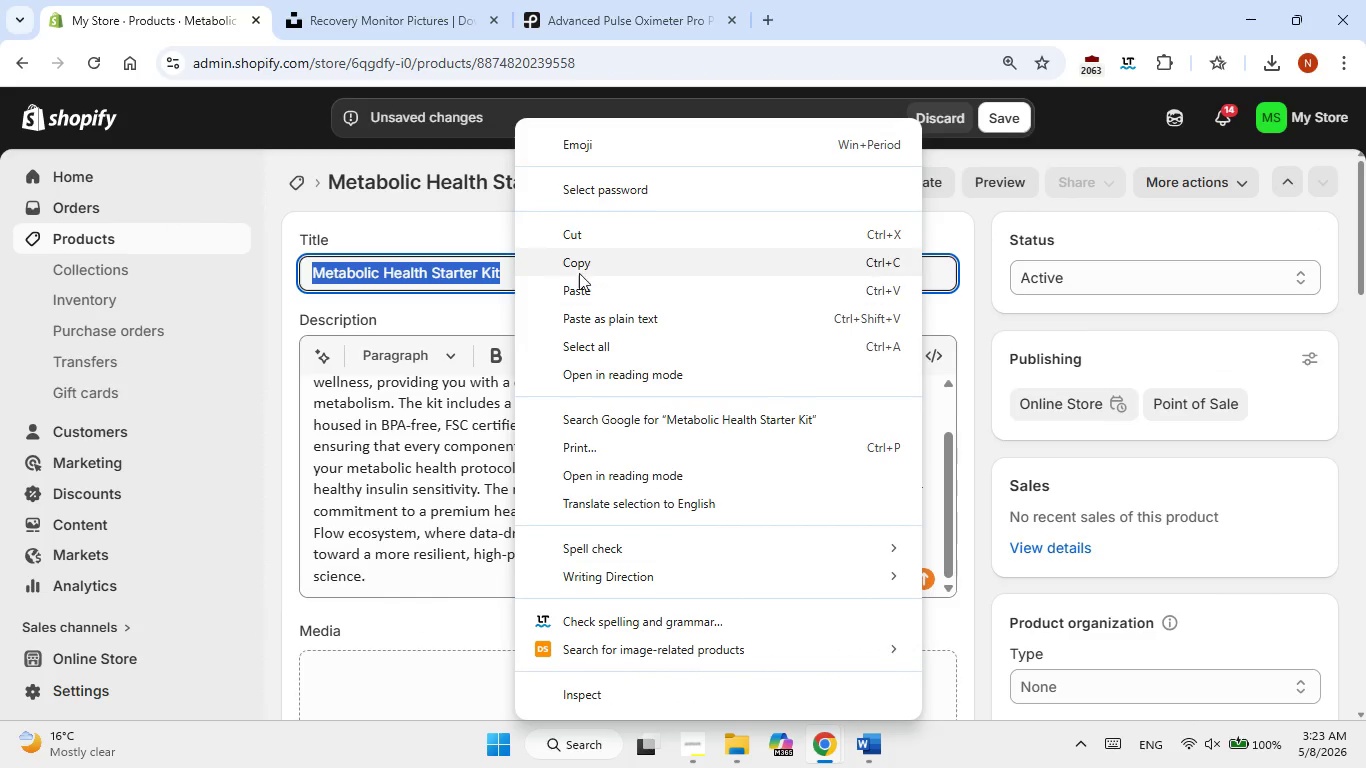 
left_click([583, 267])
 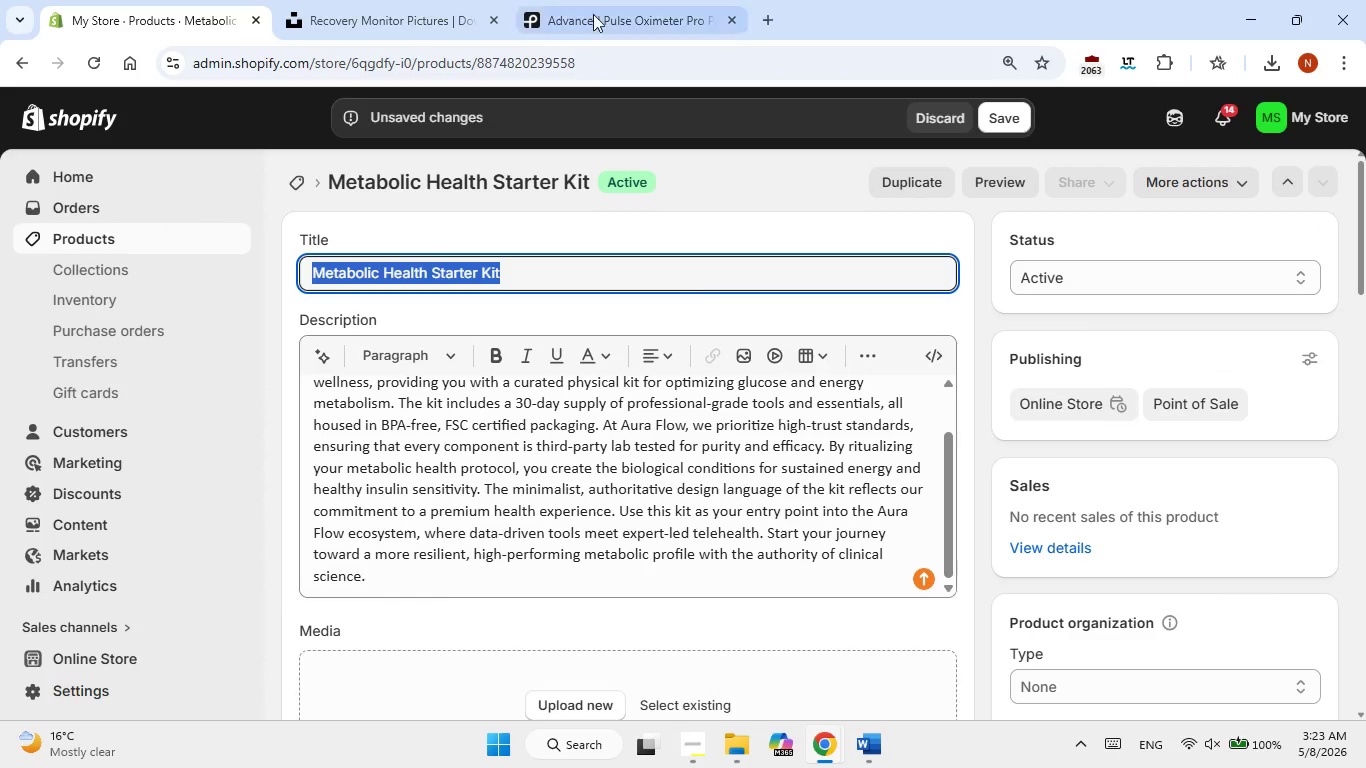 
left_click([593, 12])
 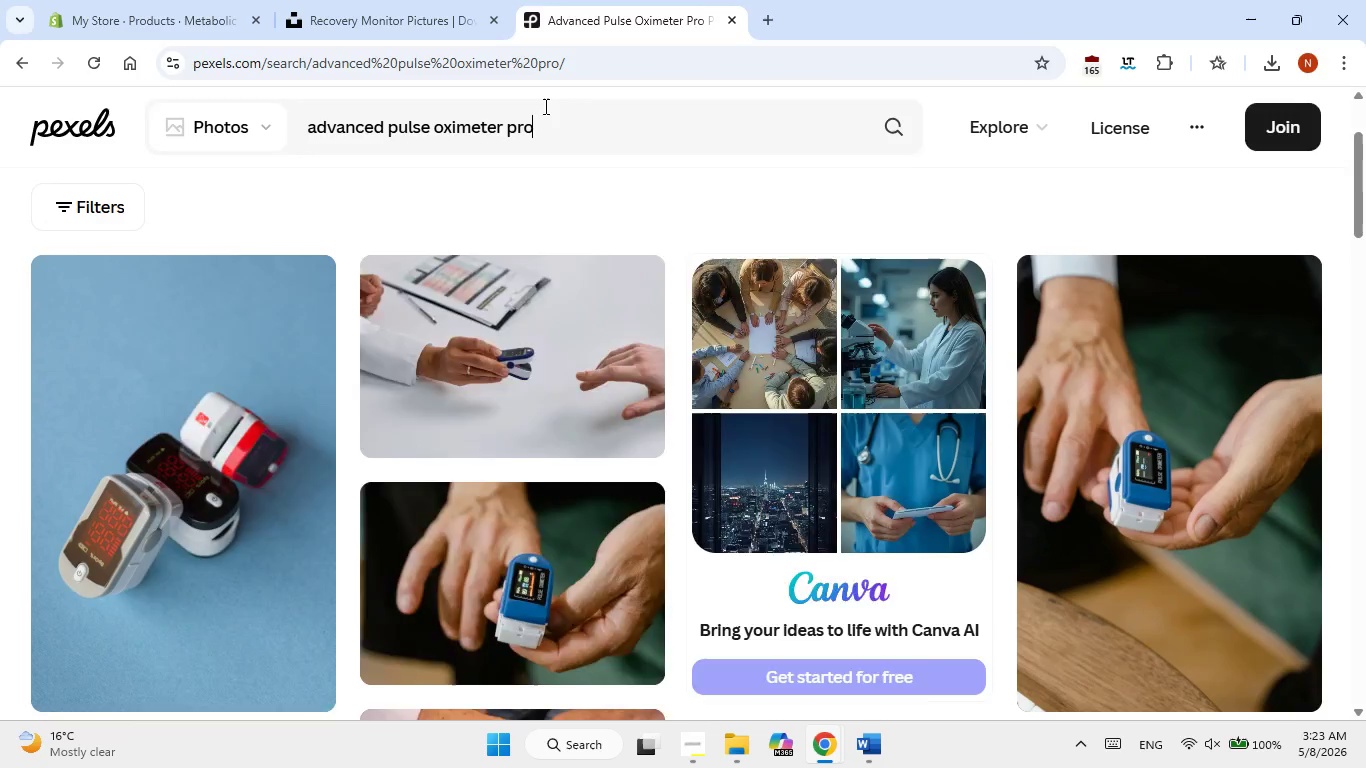 
double_click([544, 106])
 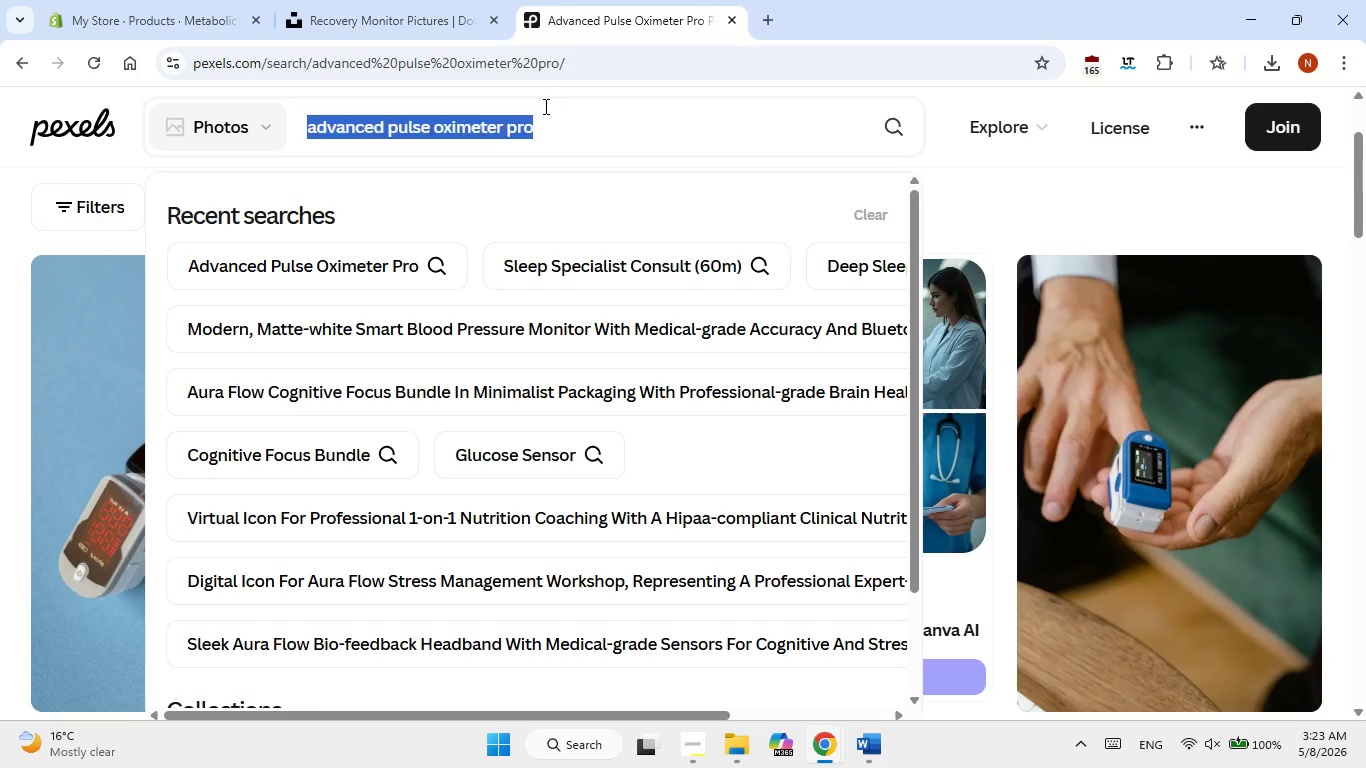 
triple_click([544, 106])
 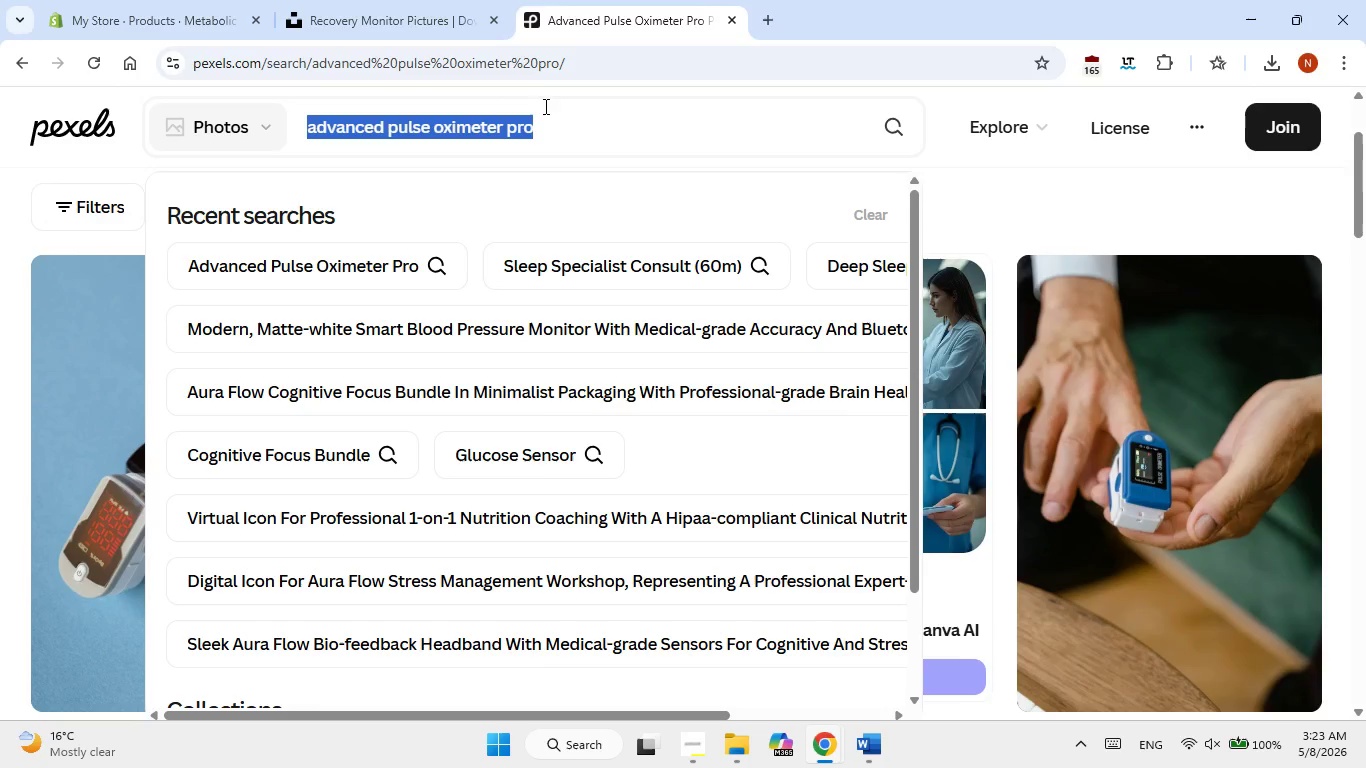 
right_click([544, 106])
 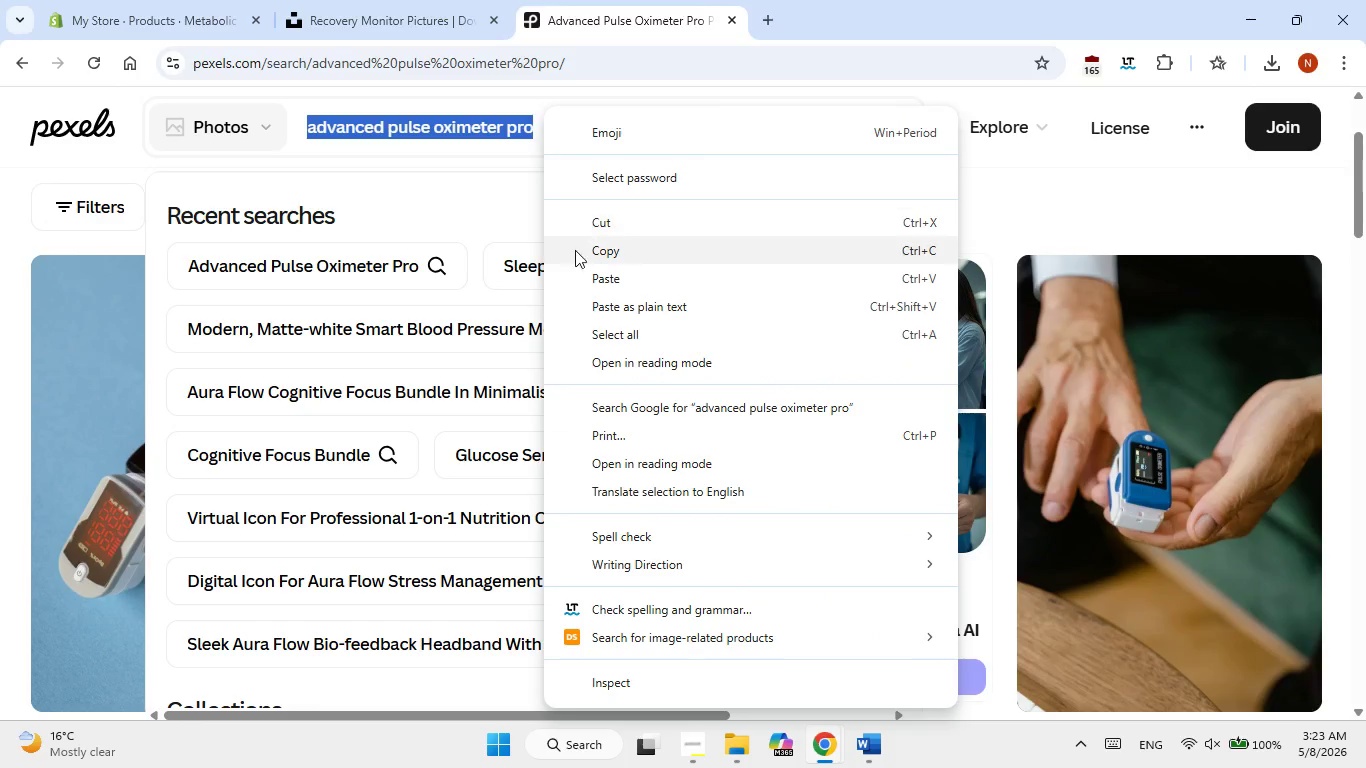 
left_click([577, 268])
 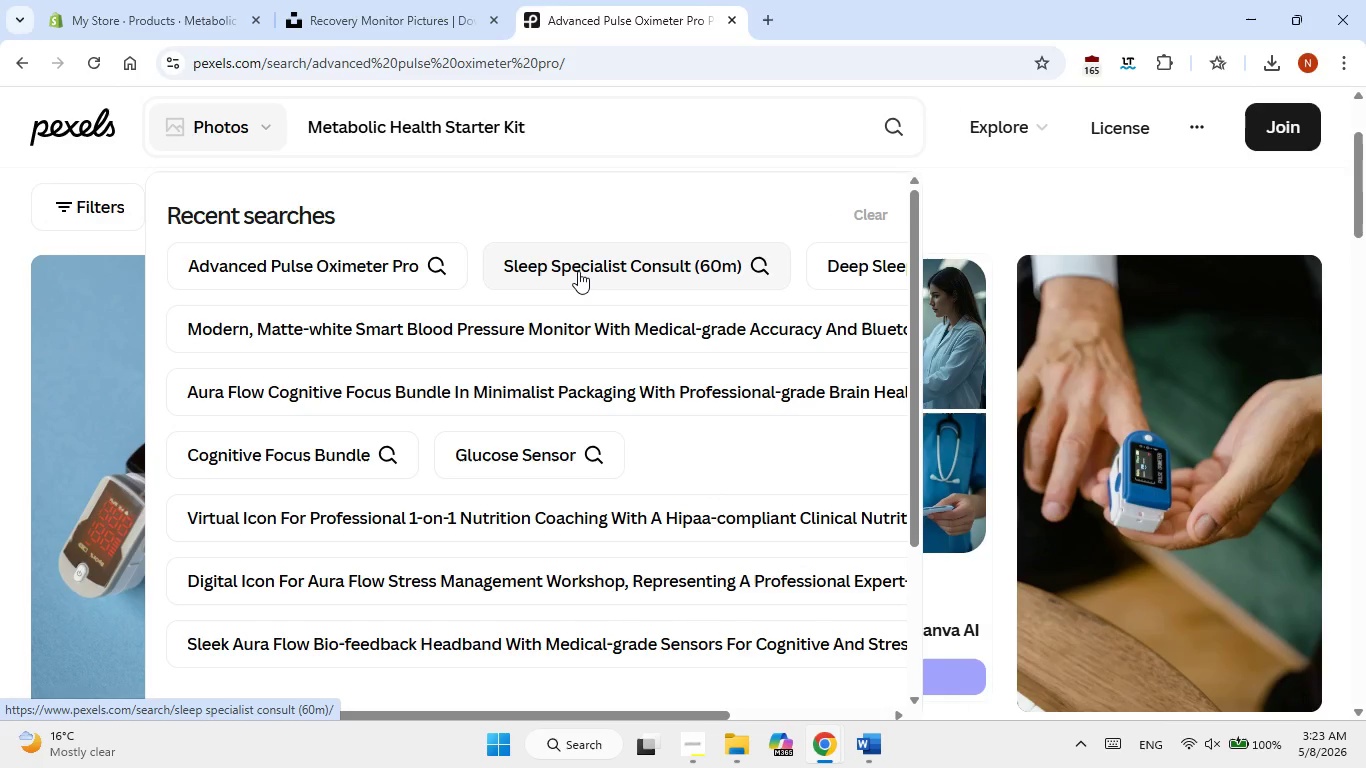 
key(Enter)
 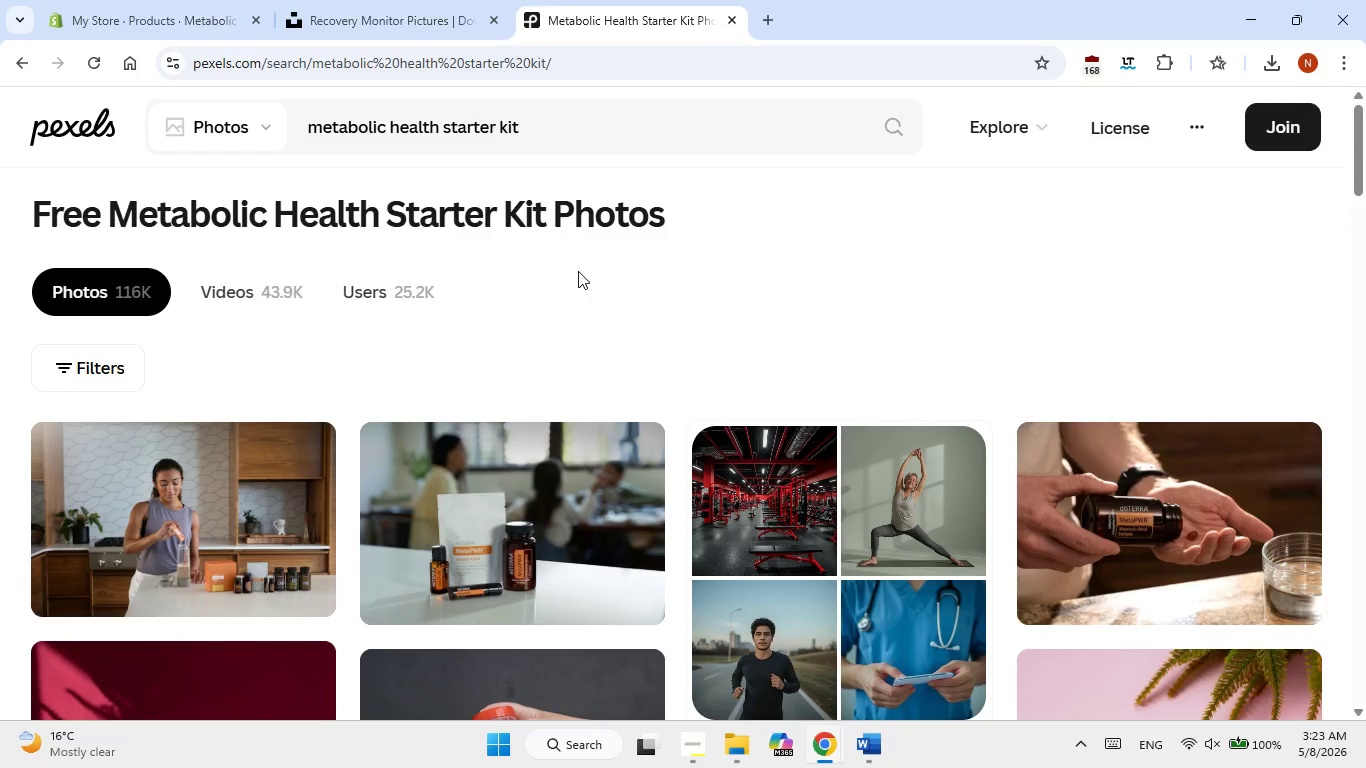 
wait(9.69)
 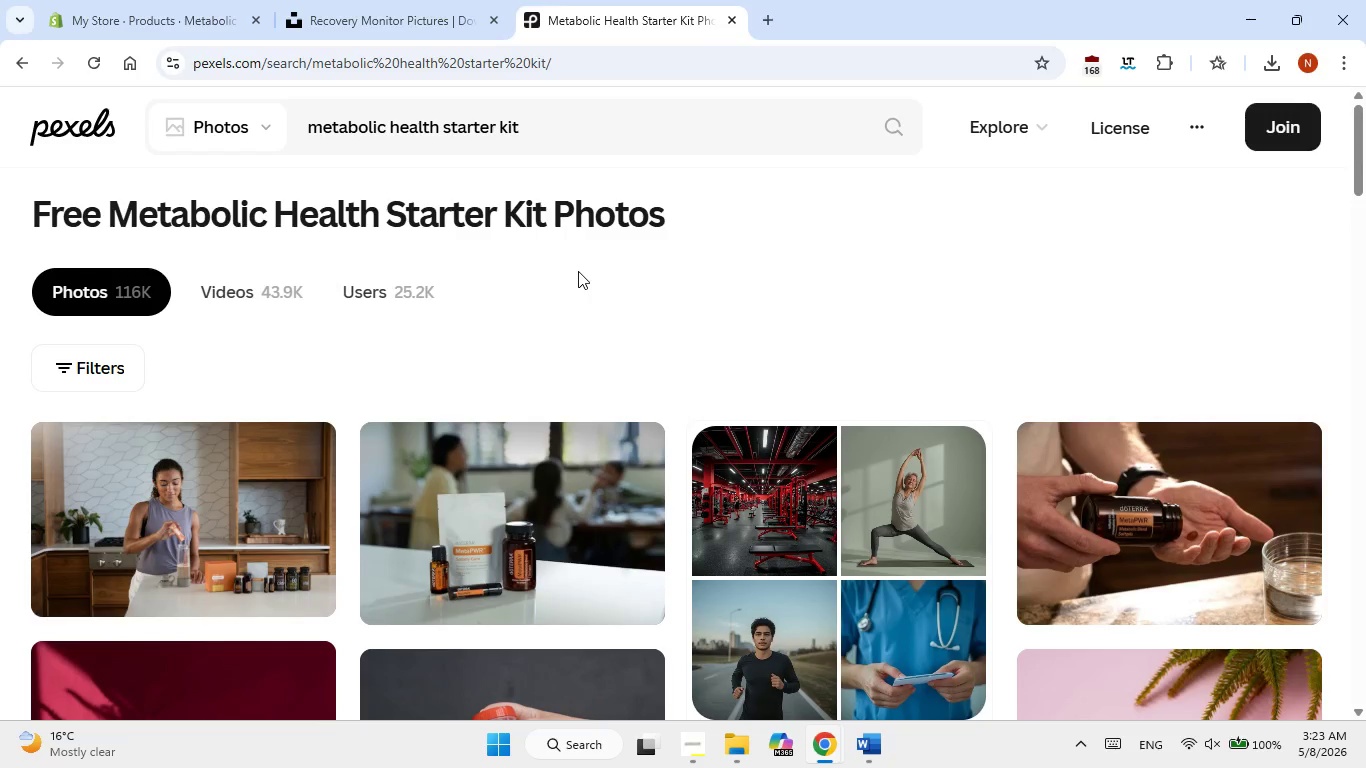 
left_click([603, 594])
 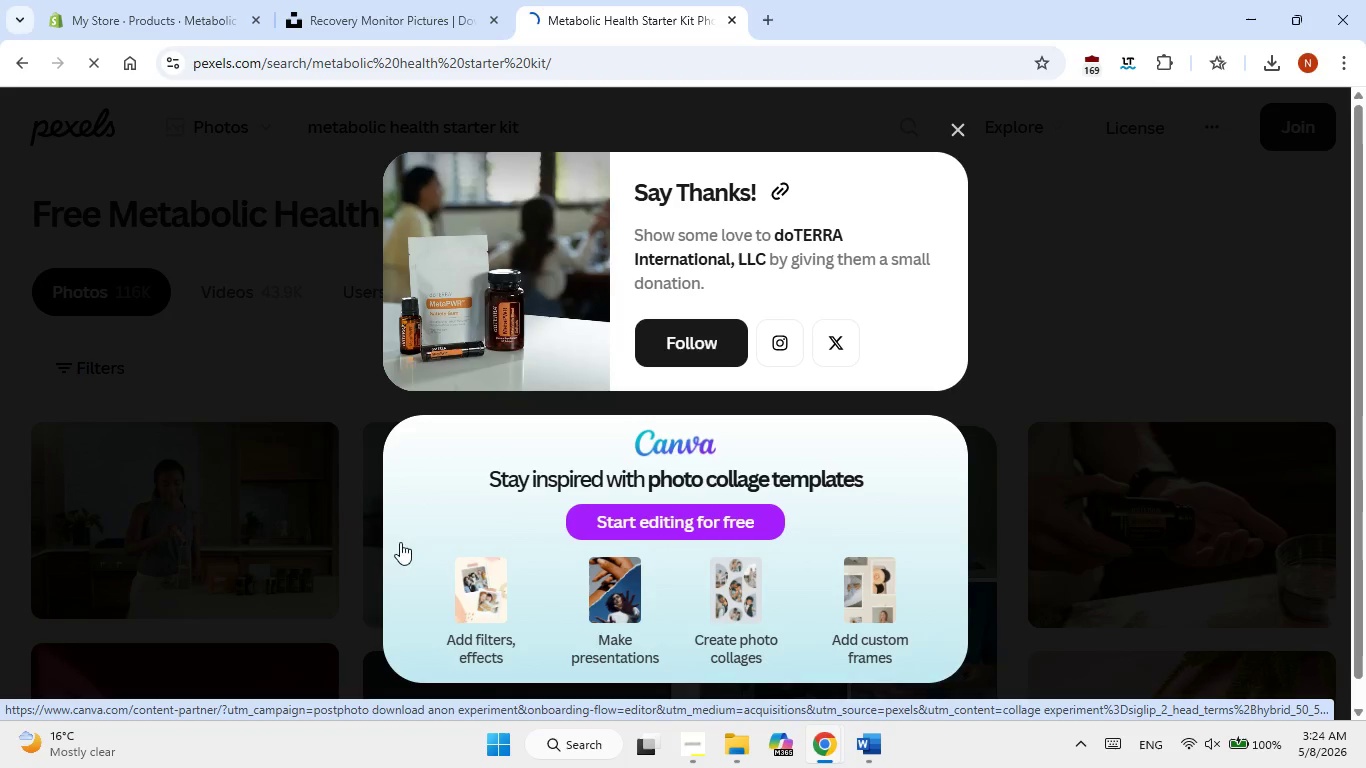 
left_click([245, 423])
 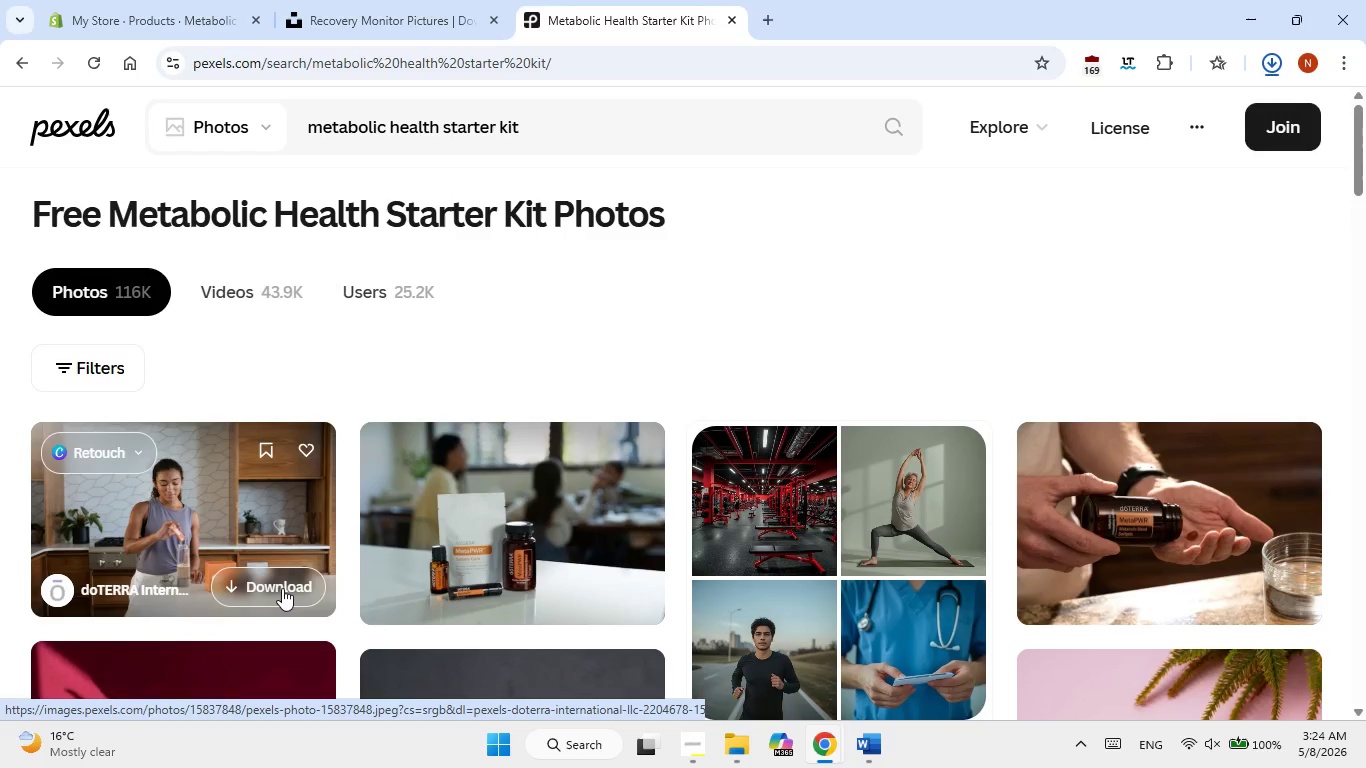 
left_click([282, 588])
 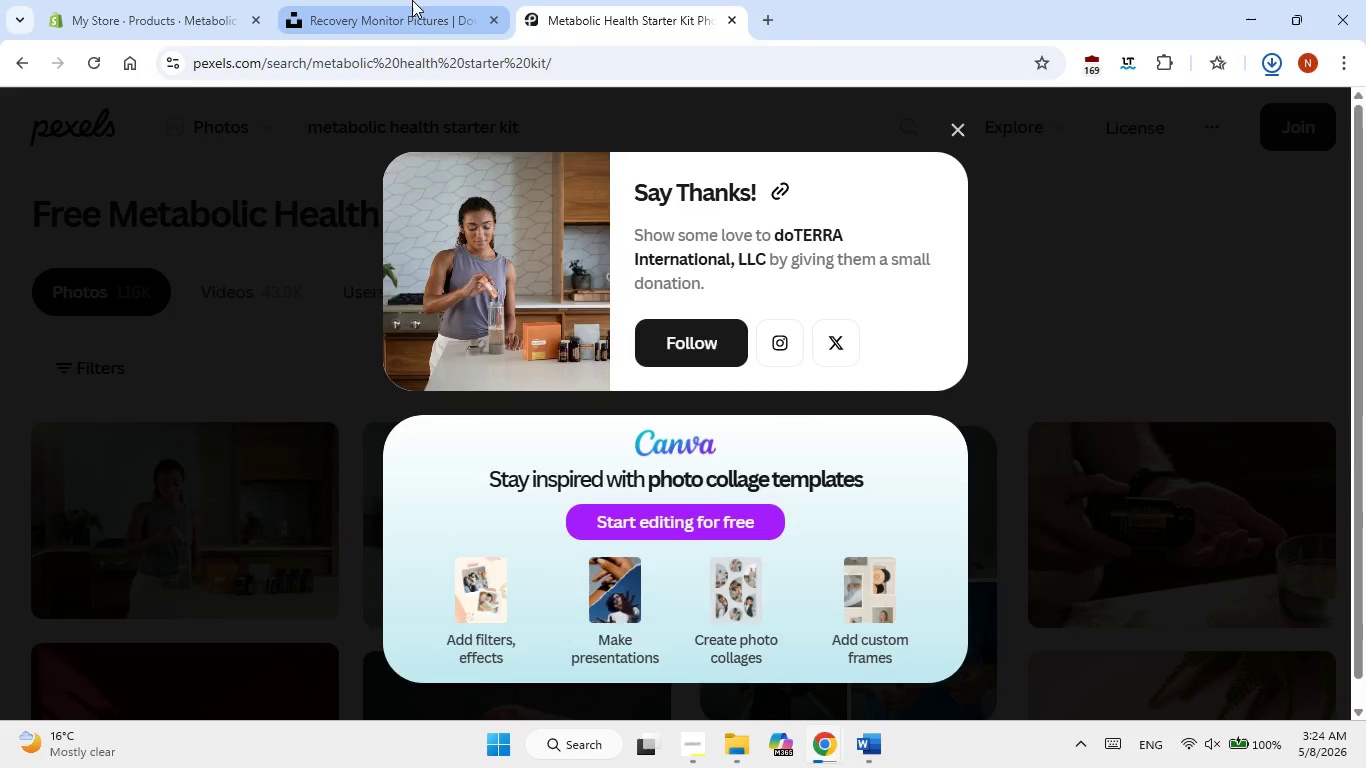 
left_click([412, 0])
 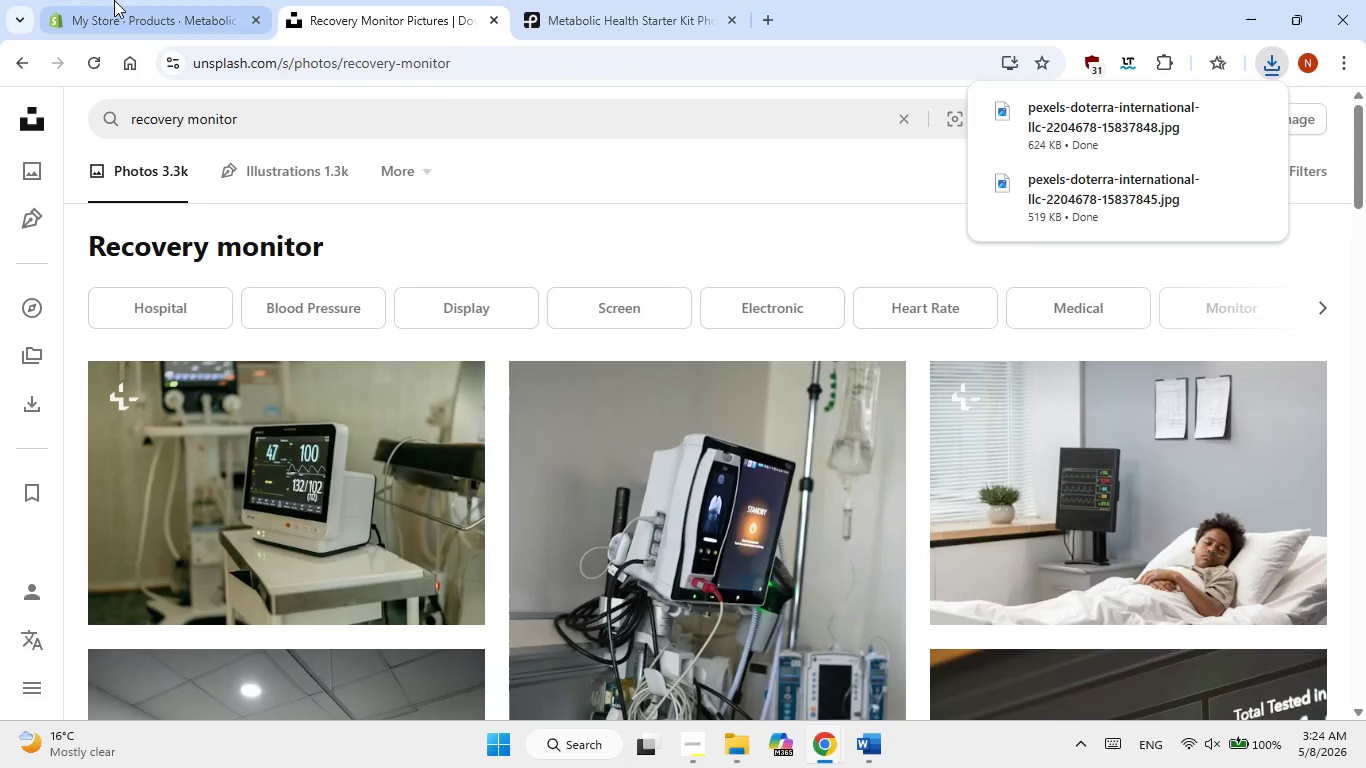 
left_click([114, 0])
 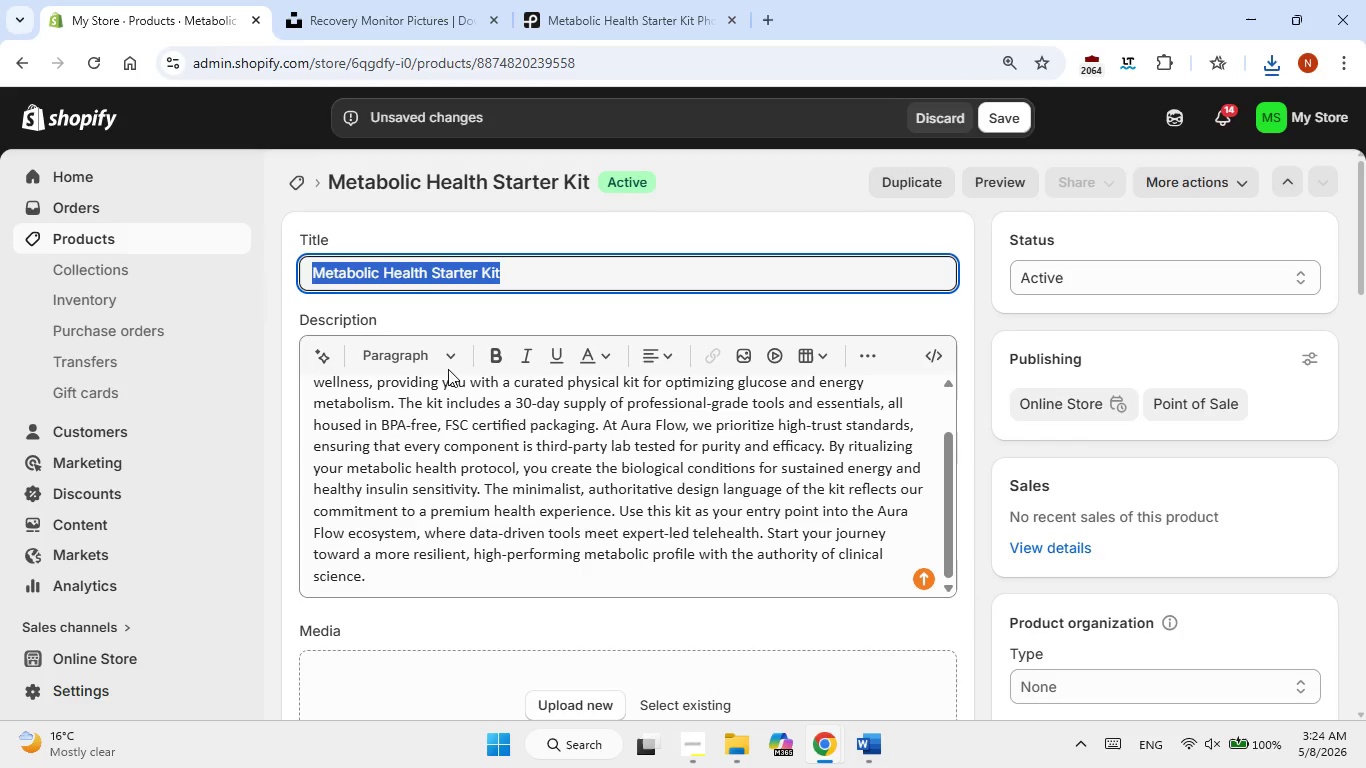 
scroll: coordinate [703, 448], scroll_direction: down, amount: 1.0
 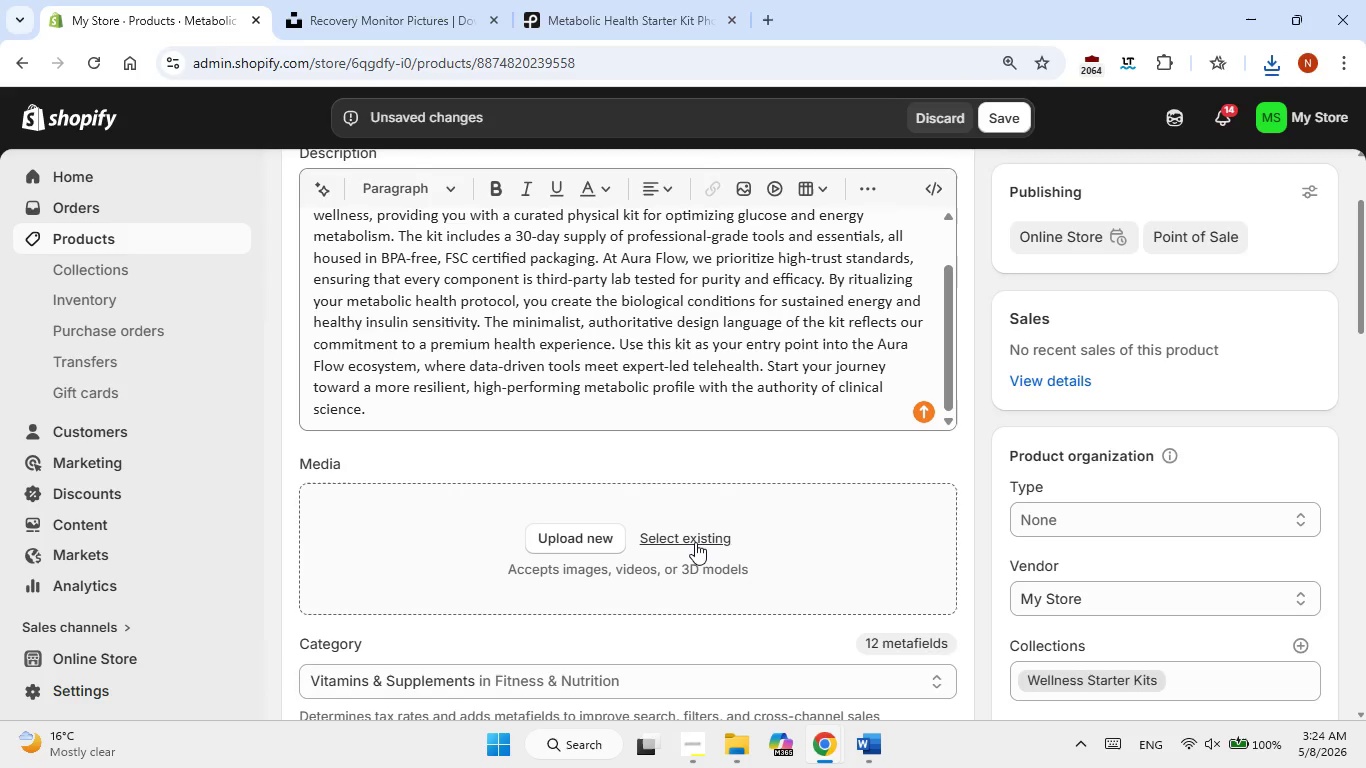 
left_click([695, 542])
 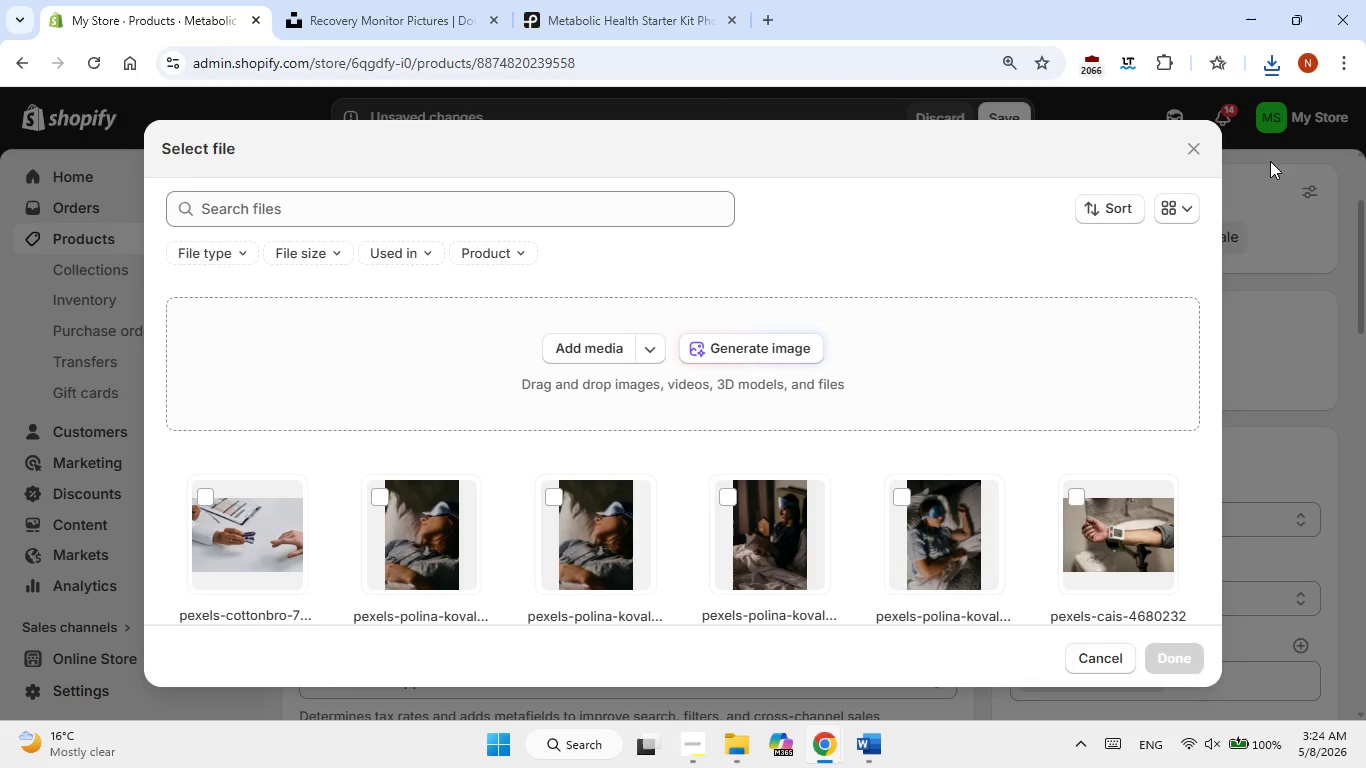 
left_click([1188, 146])
 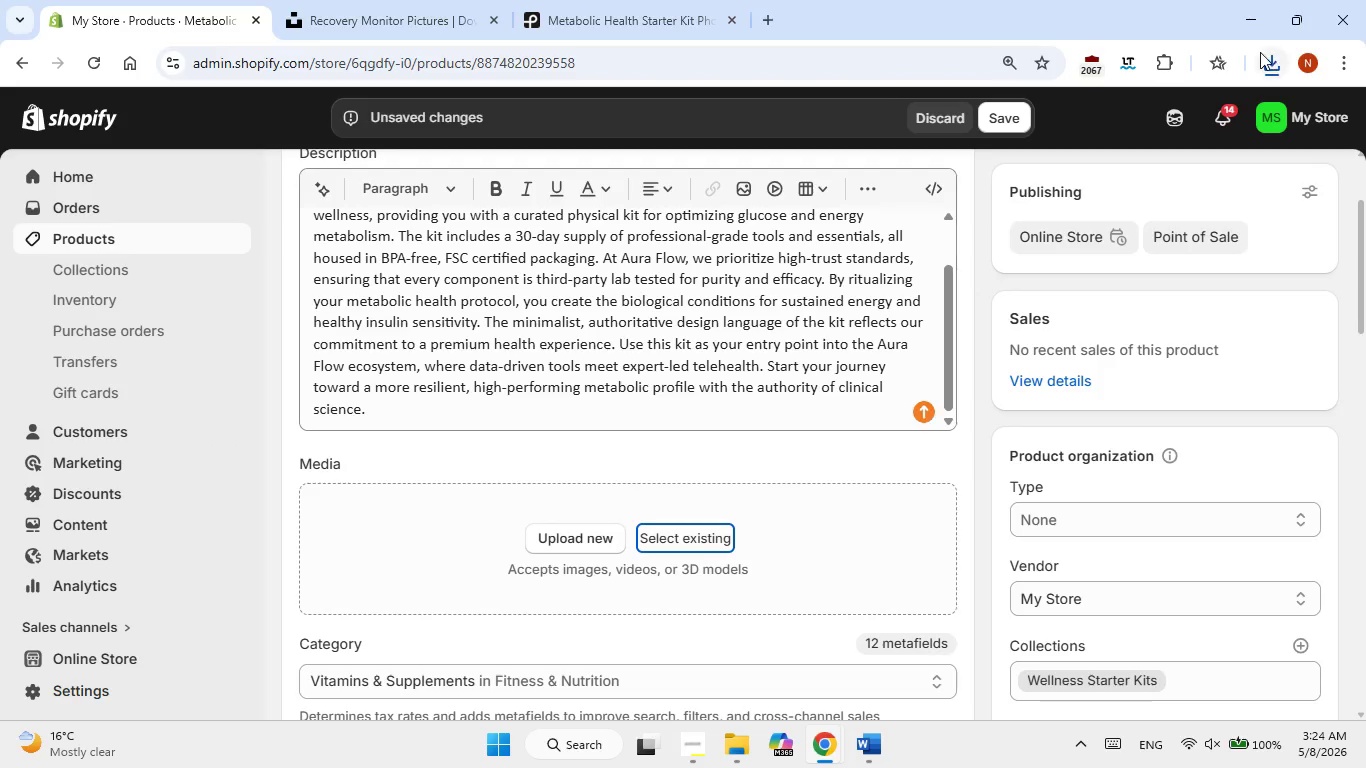 
left_click([1260, 52])
 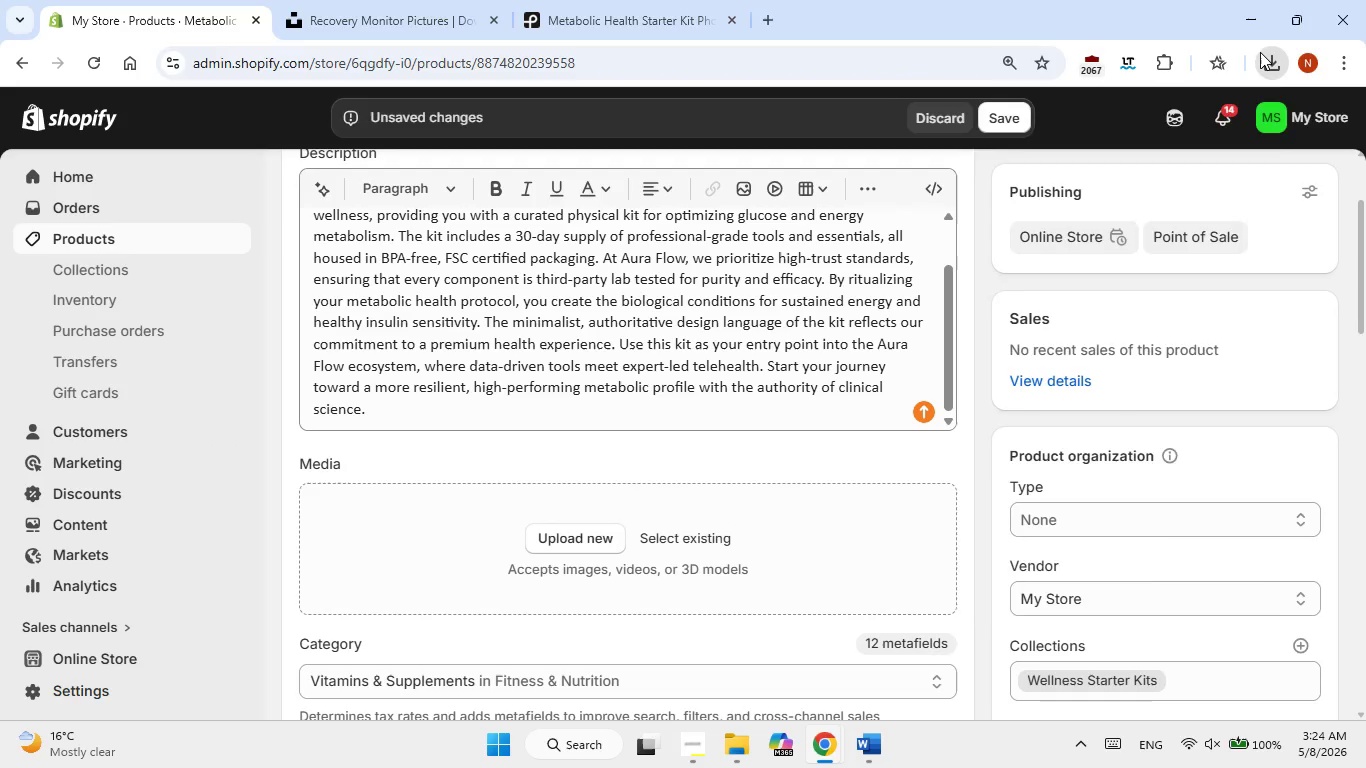 
mouse_move([1249, 77])
 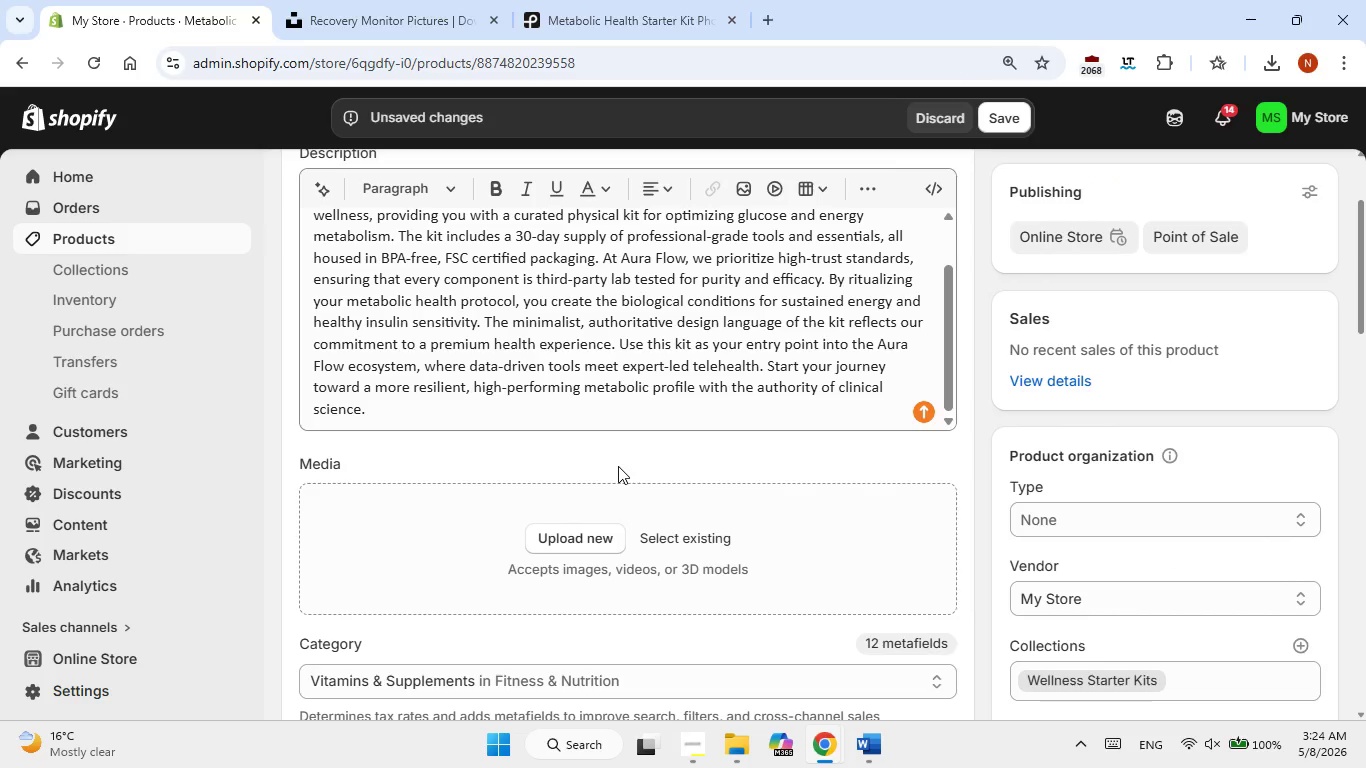 
wait(13.45)
 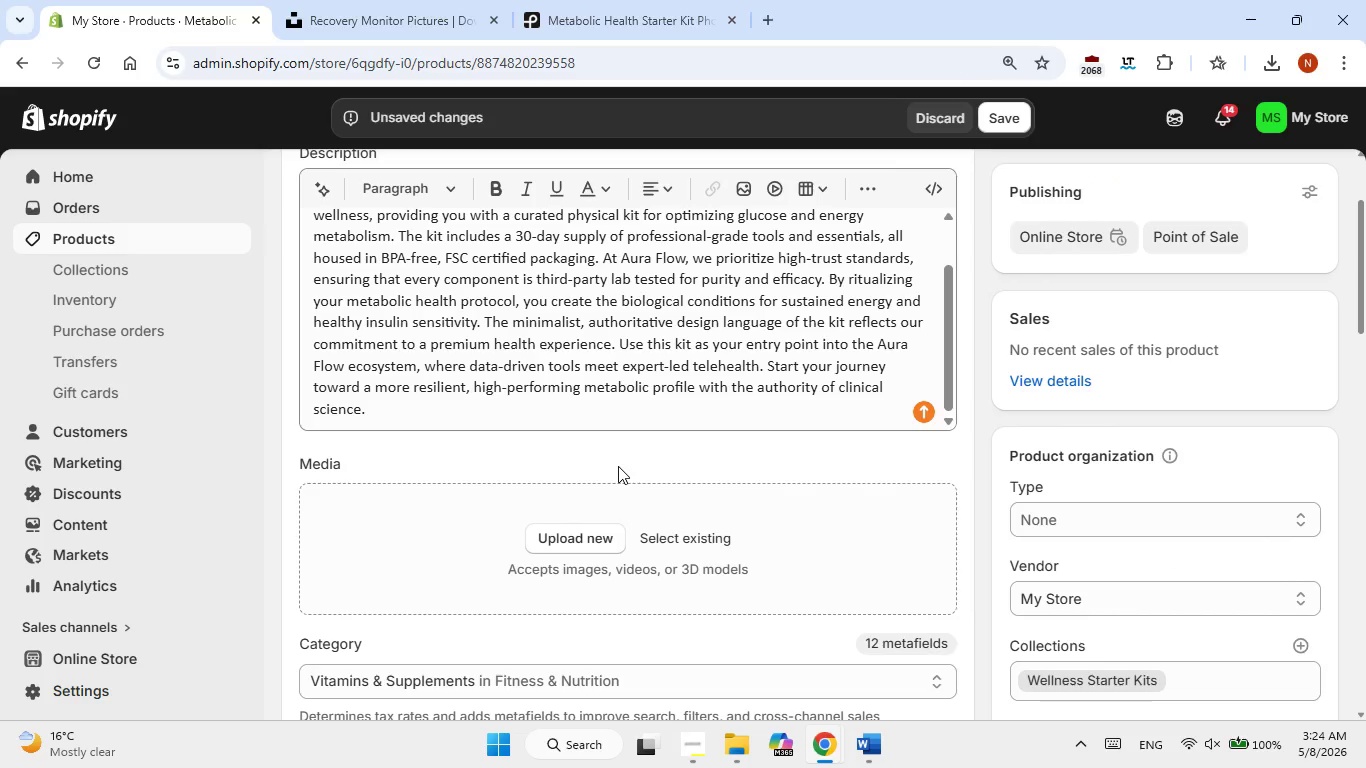 
left_click([865, 752])
 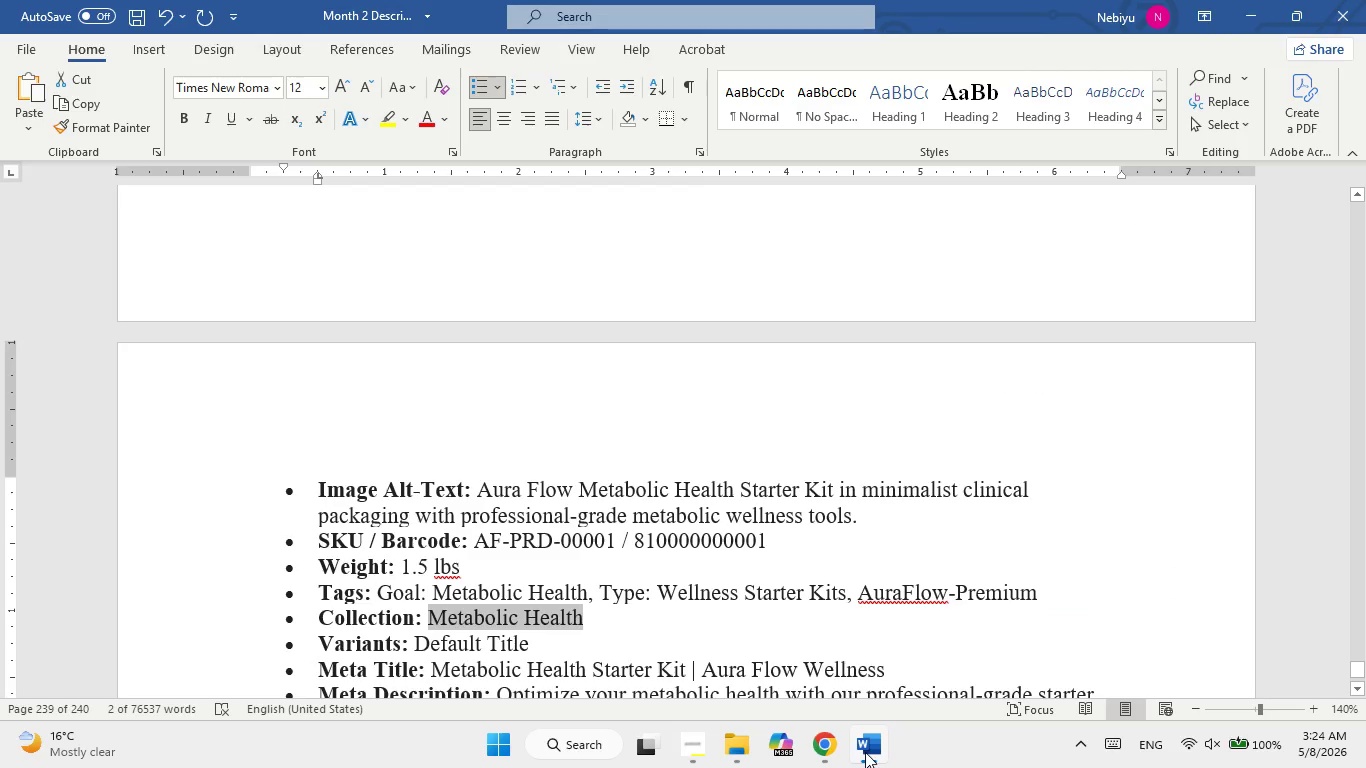 
left_click([865, 752])
 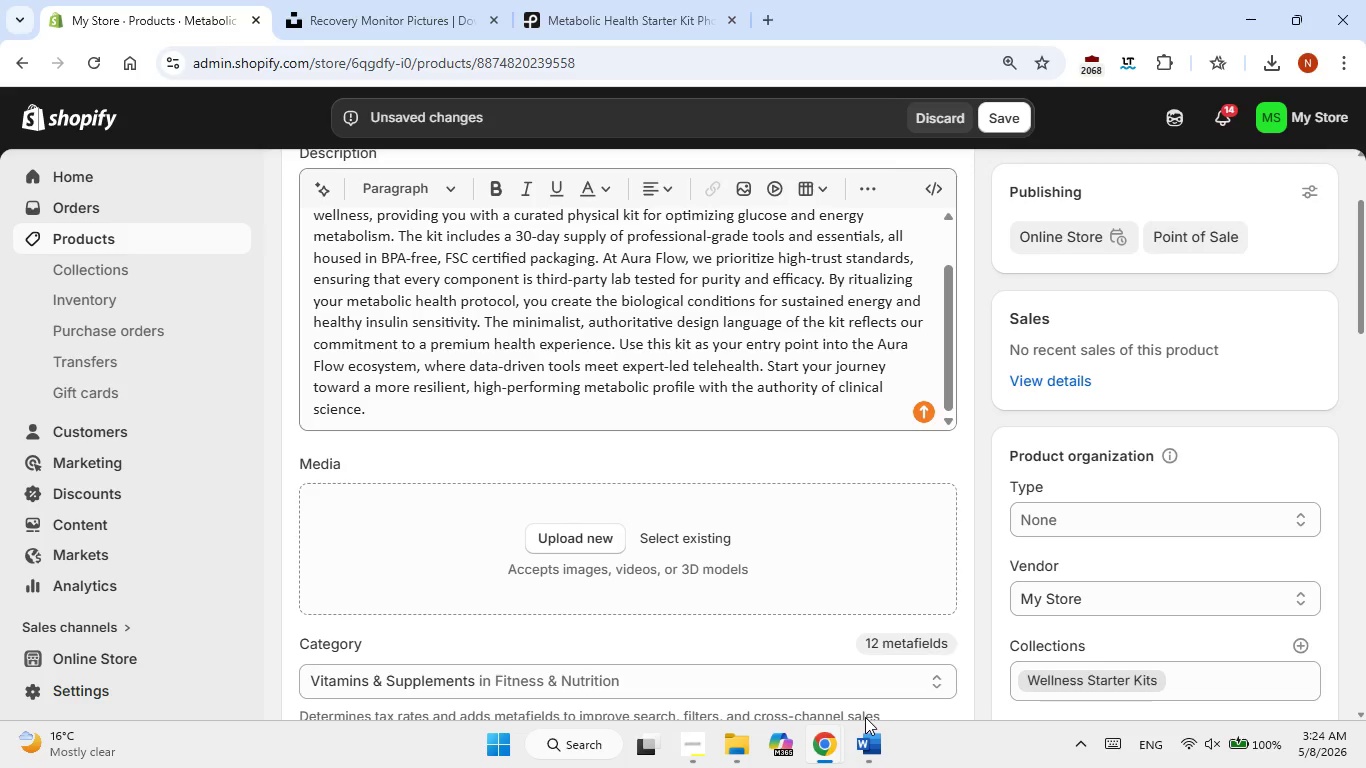 
wait(5.39)
 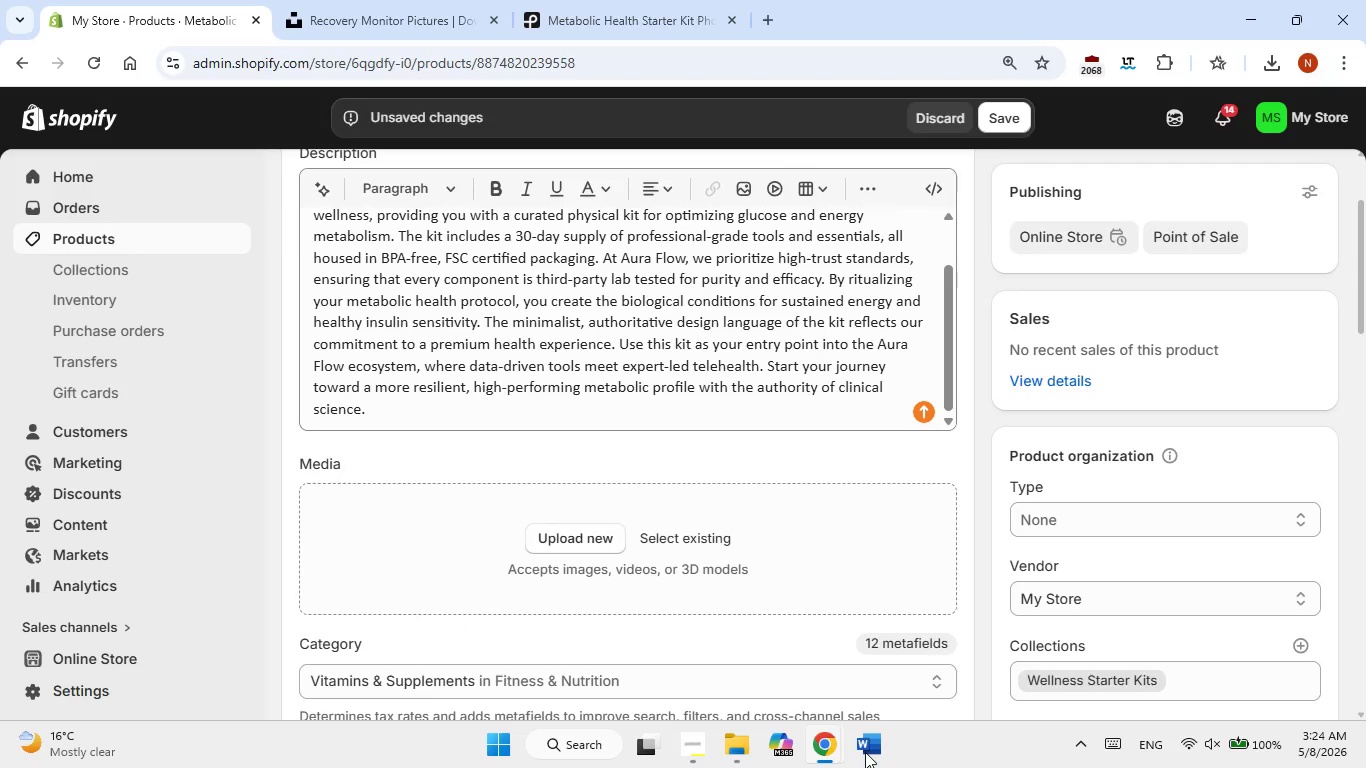 
left_click([865, 717])
 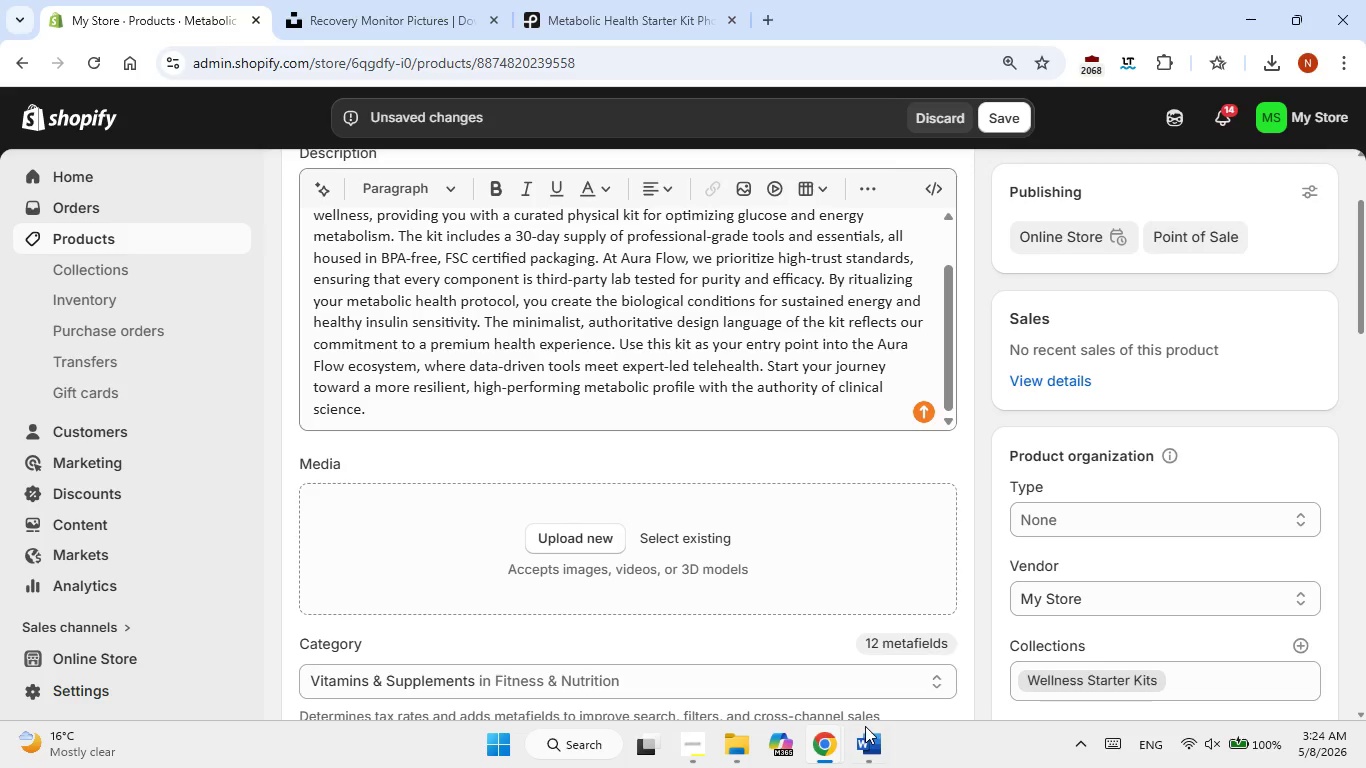 
left_click([864, 736])
 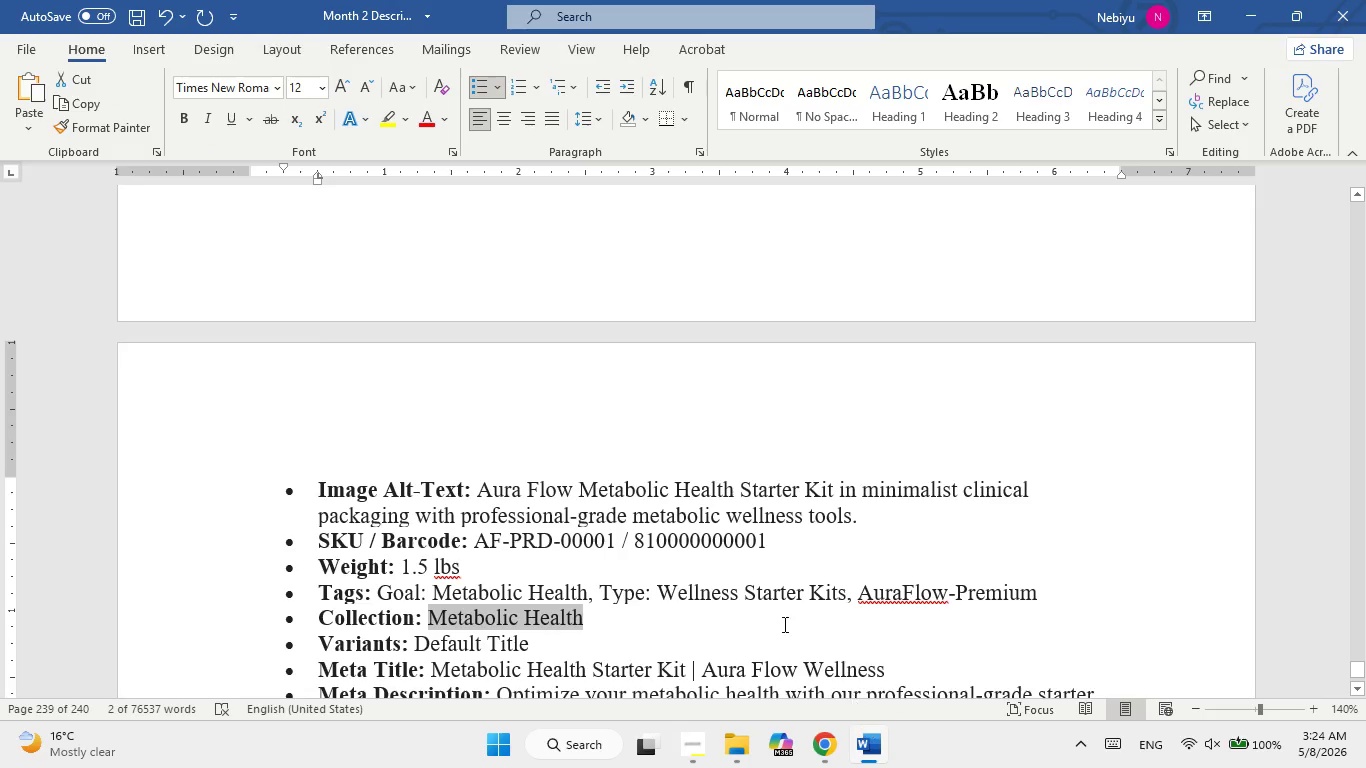 
scroll: coordinate [766, 607], scroll_direction: down, amount: 3.0
 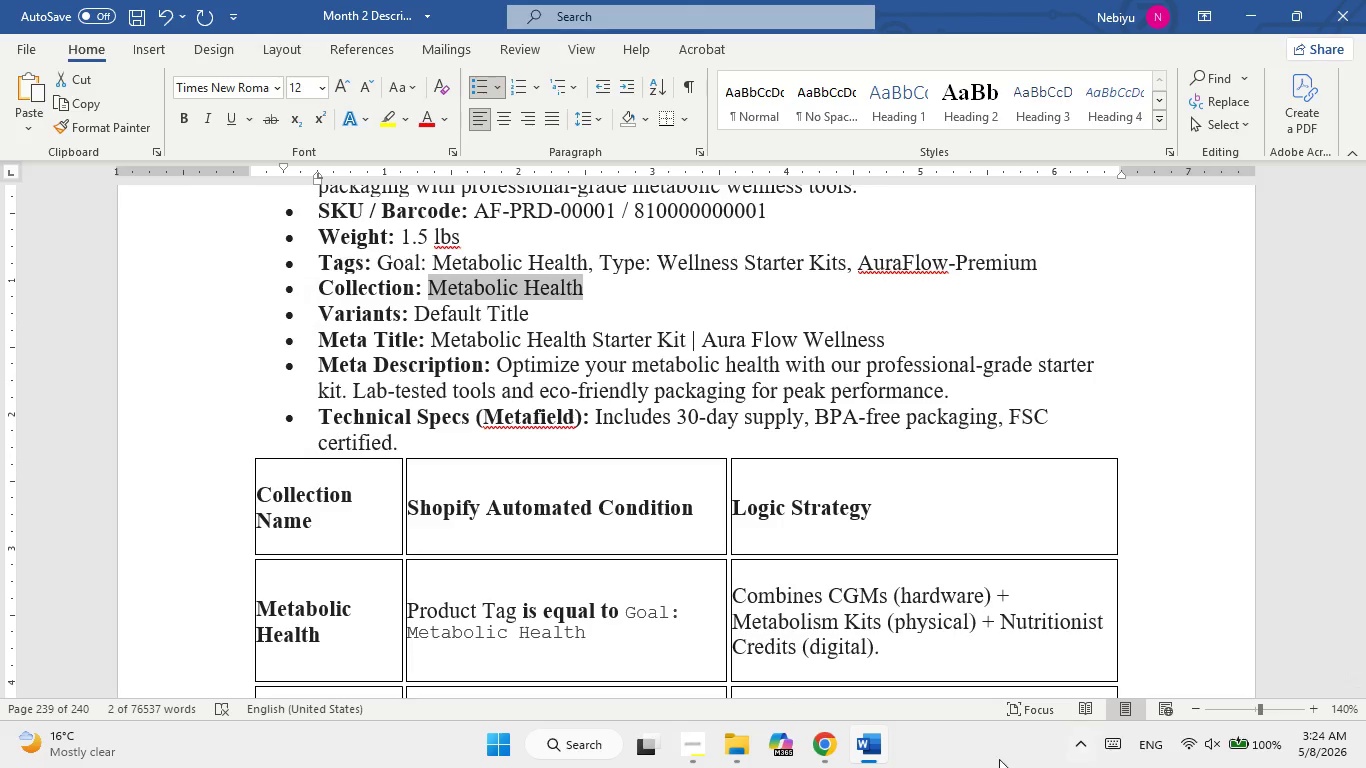 
left_click([871, 747])
 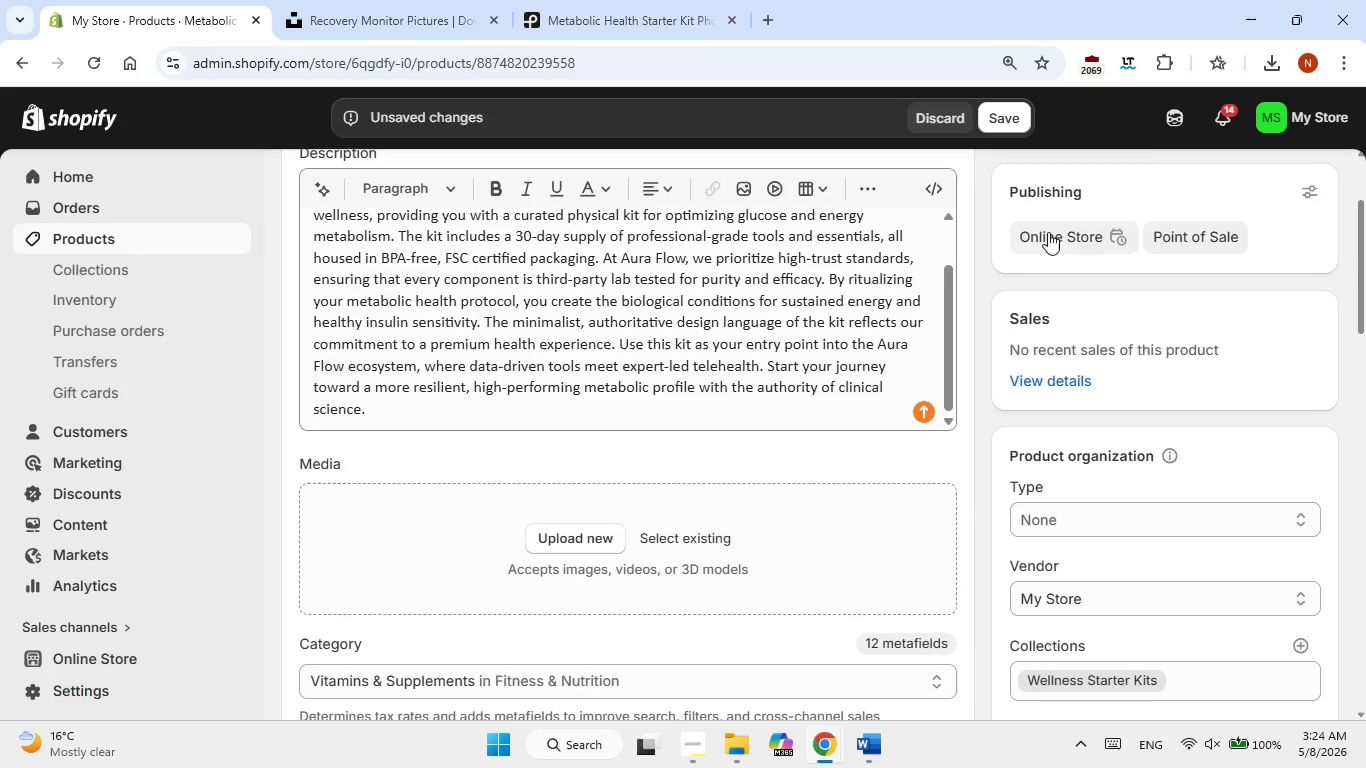 
left_click([1267, 63])
 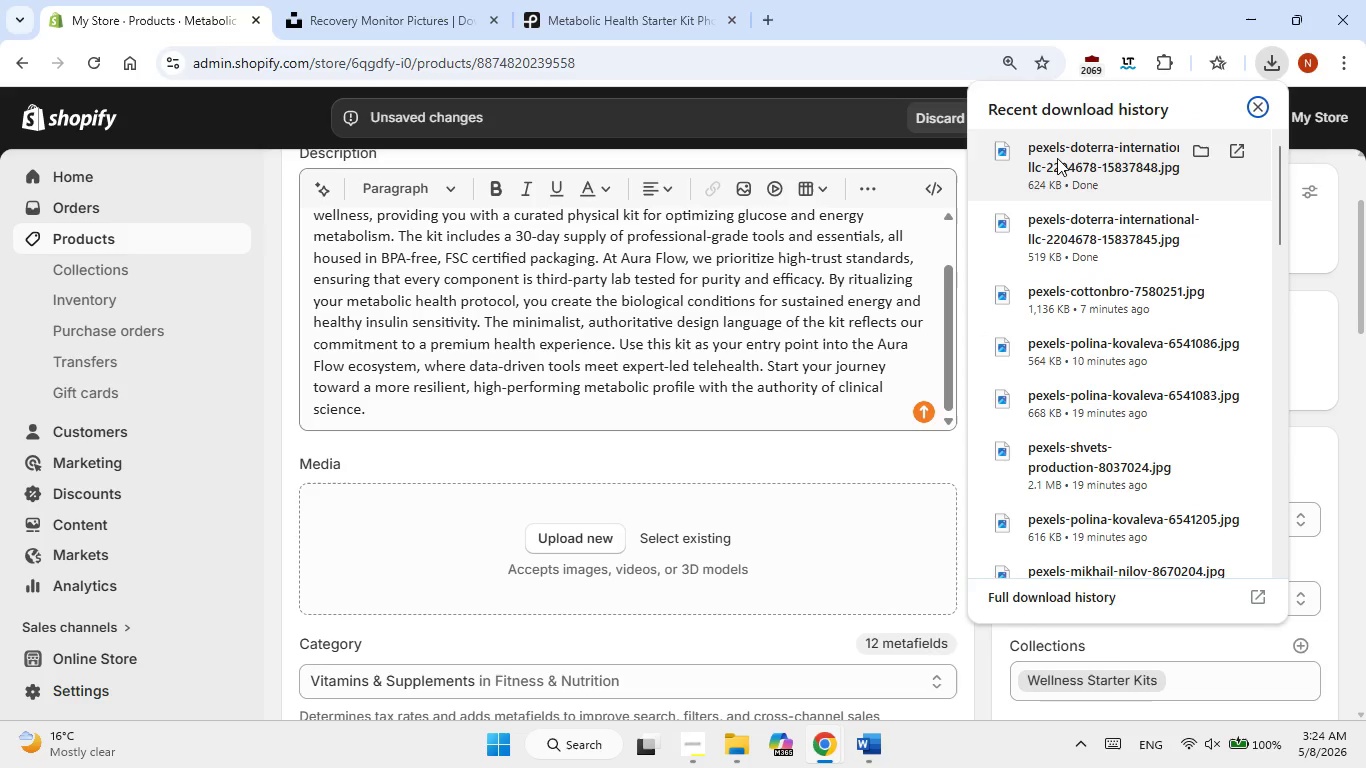 
left_click_drag(start_coordinate=[1054, 160], to_coordinate=[643, 534])
 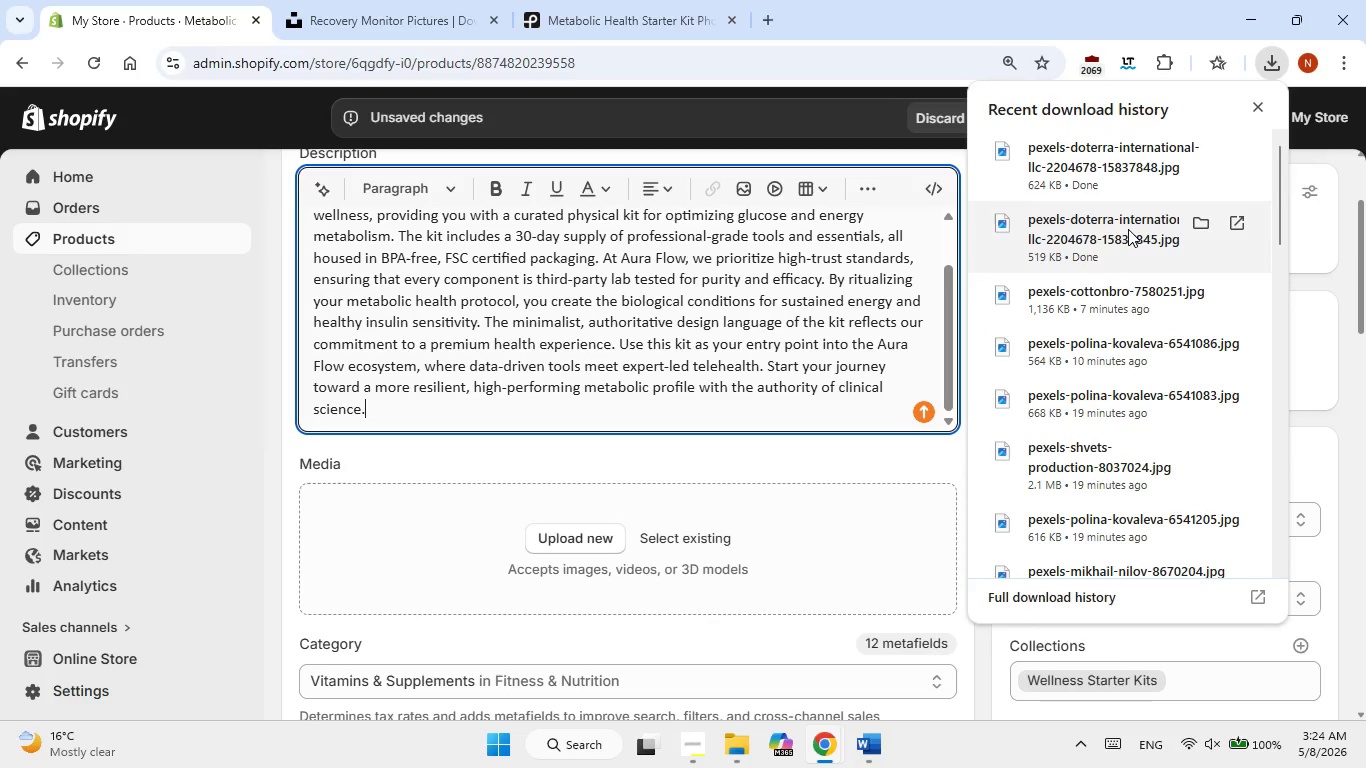 
left_click_drag(start_coordinate=[1128, 230], to_coordinate=[633, 546])
 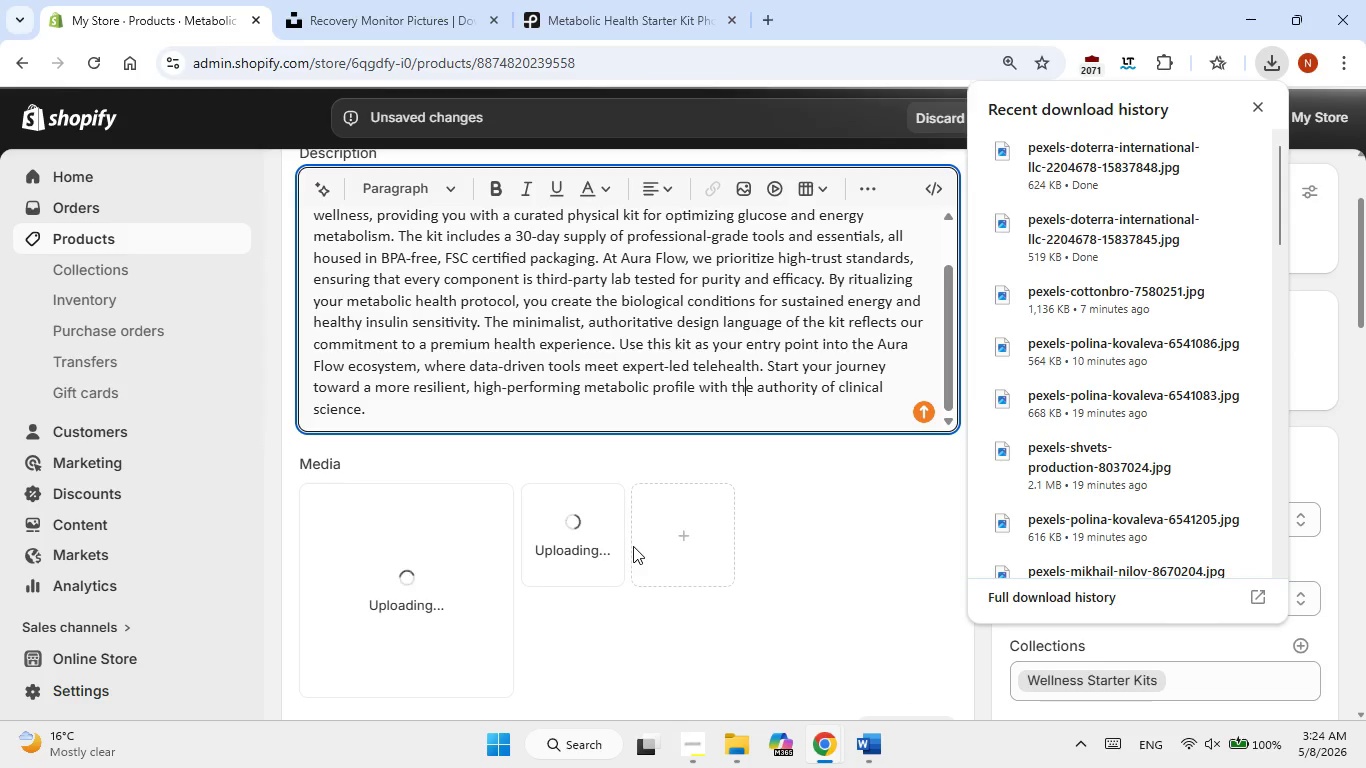 
scroll: coordinate [848, 503], scroll_direction: down, amount: 12.0
 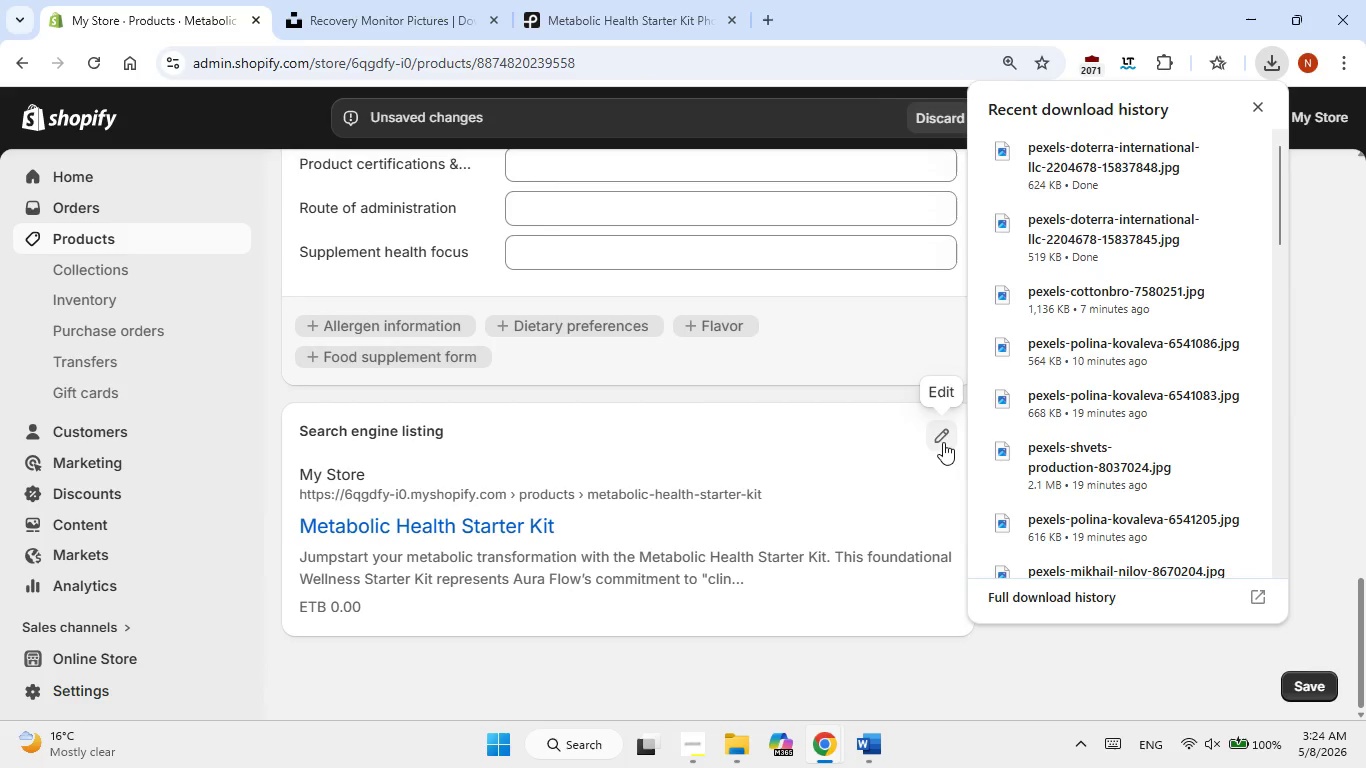 
left_click([944, 442])
 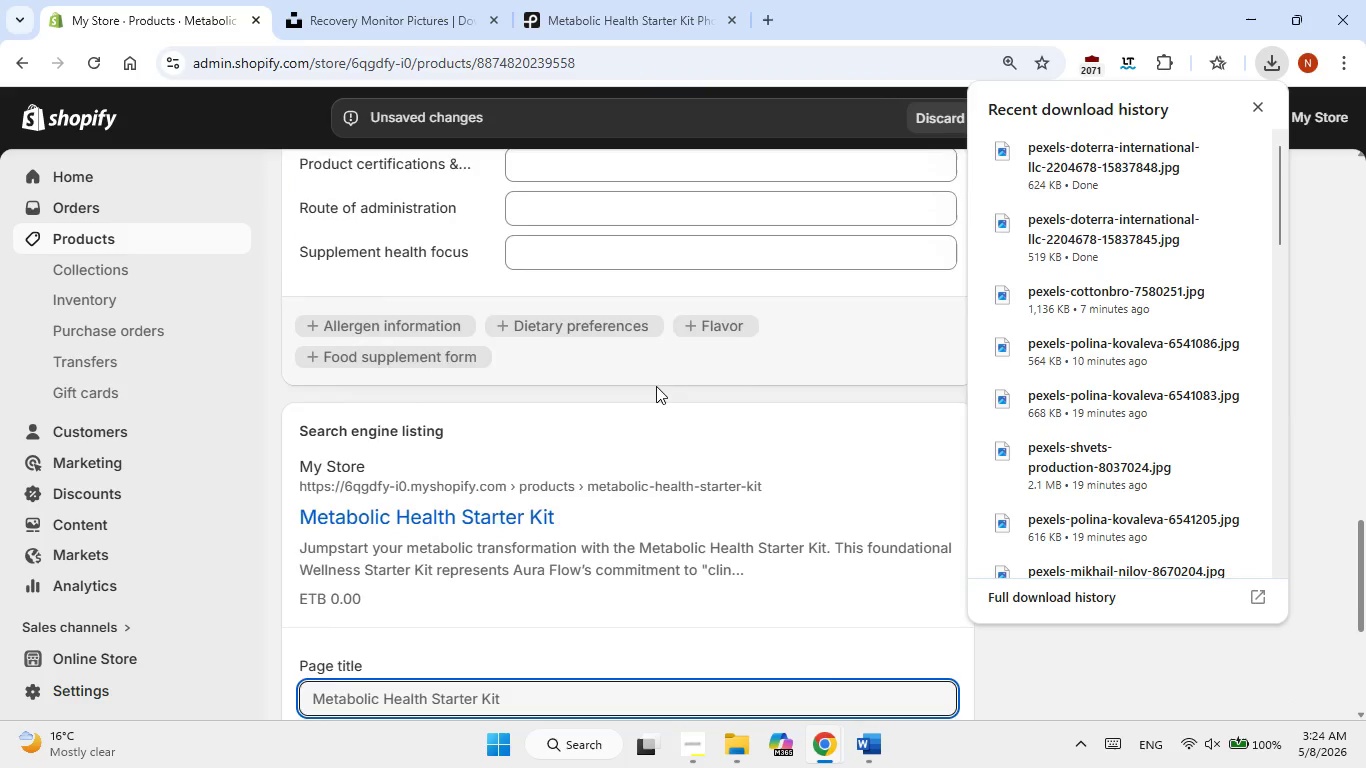 
scroll: coordinate [656, 386], scroll_direction: down, amount: 3.0
 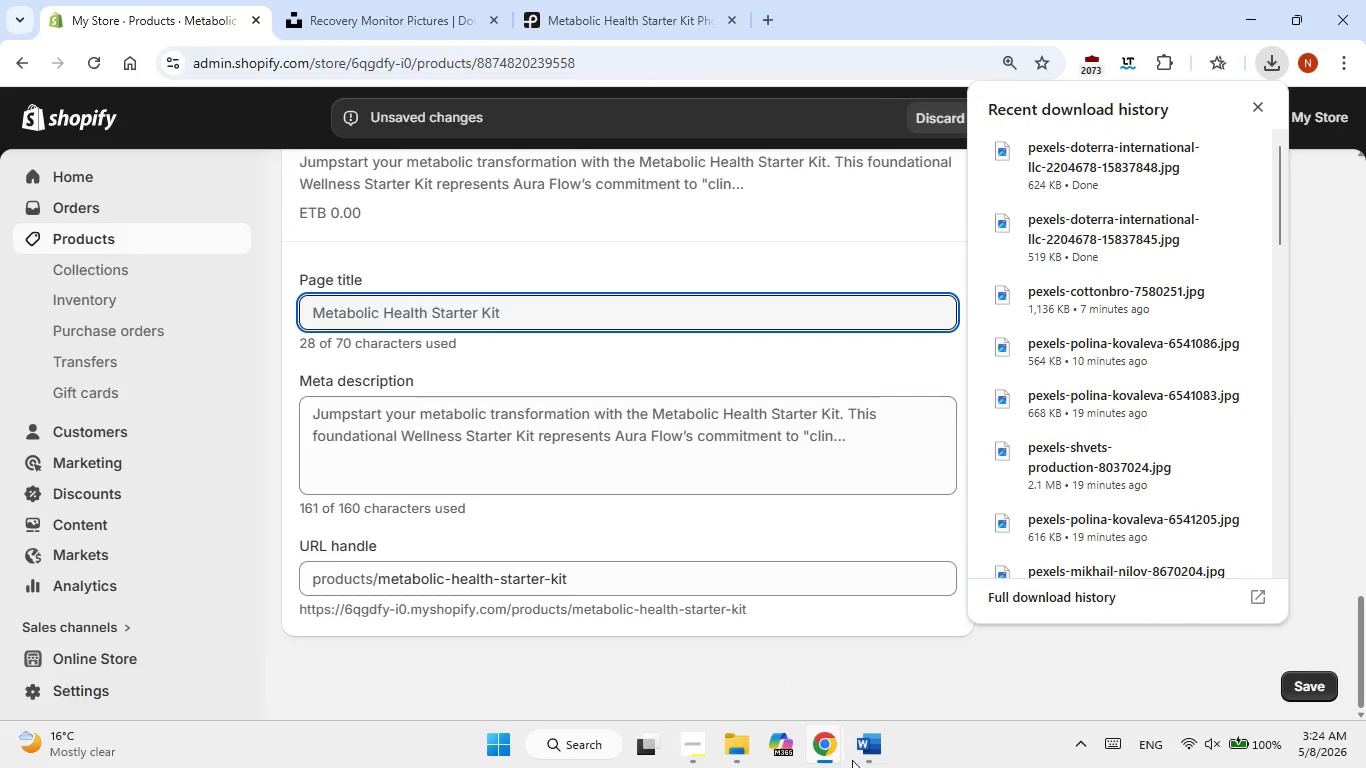 
left_click([867, 762])
 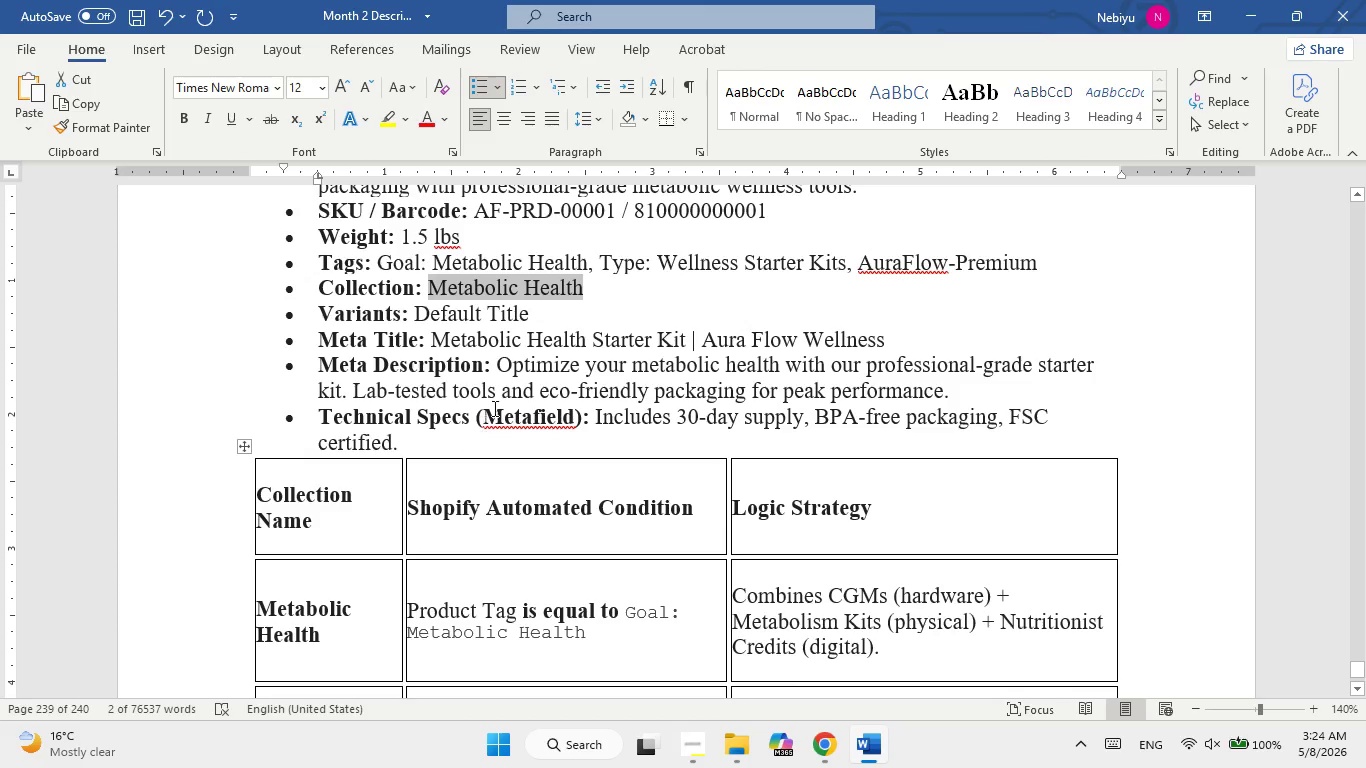 
left_click_drag(start_coordinate=[504, 372], to_coordinate=[948, 390])
 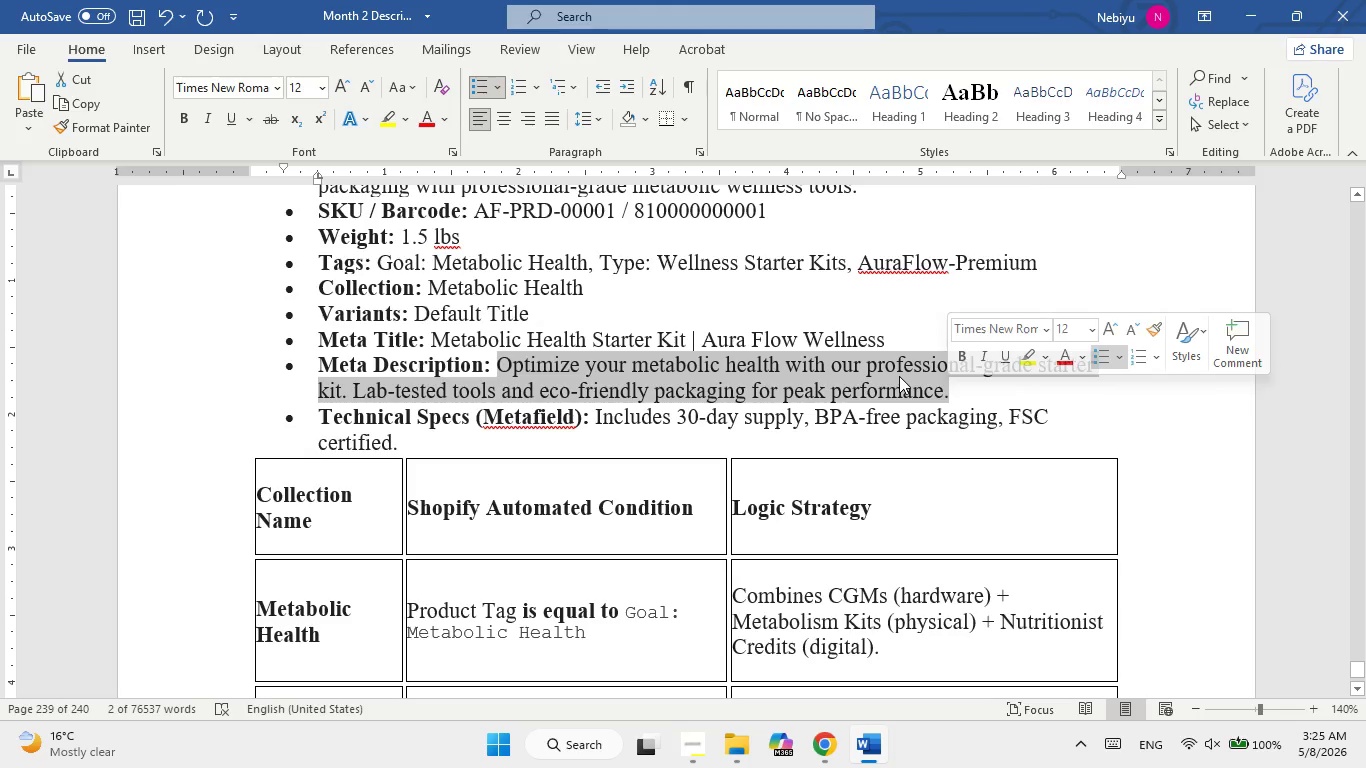 
right_click([899, 376])
 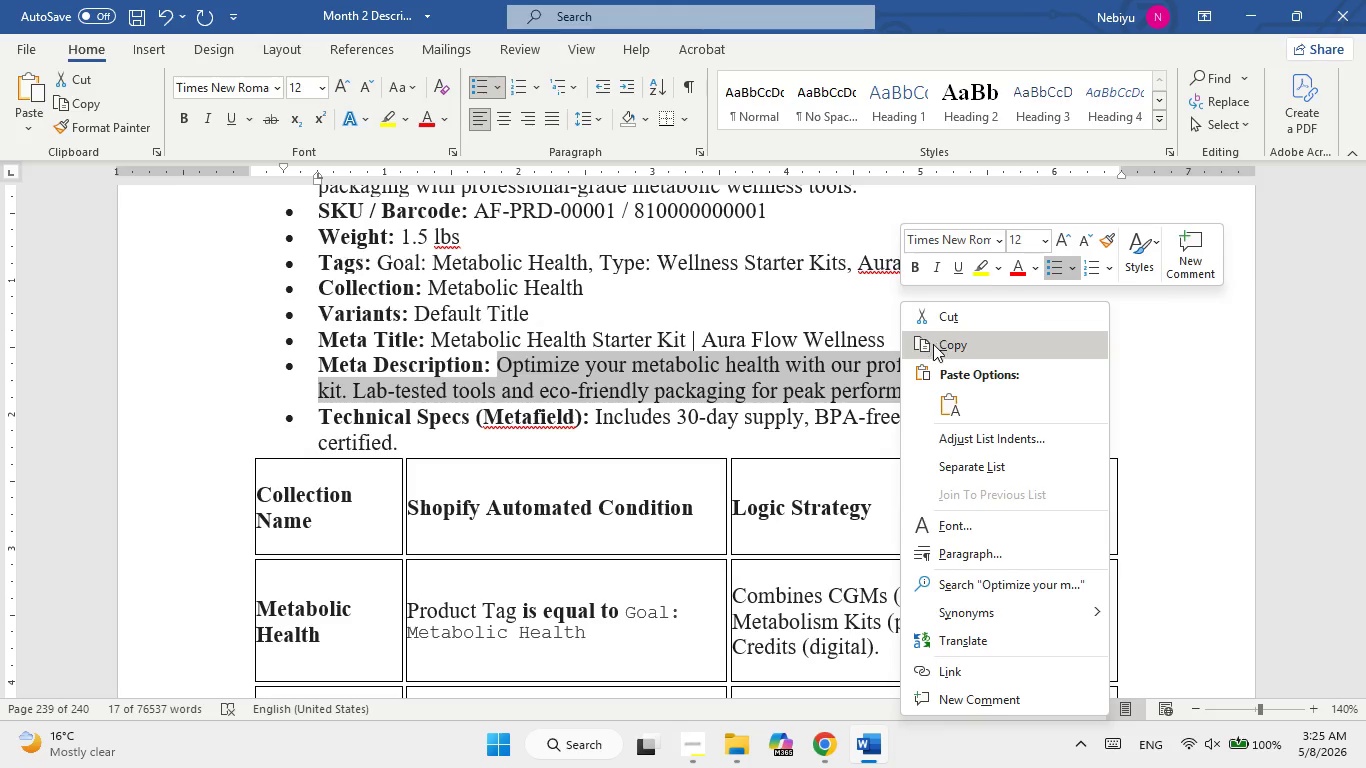 
left_click([934, 347])
 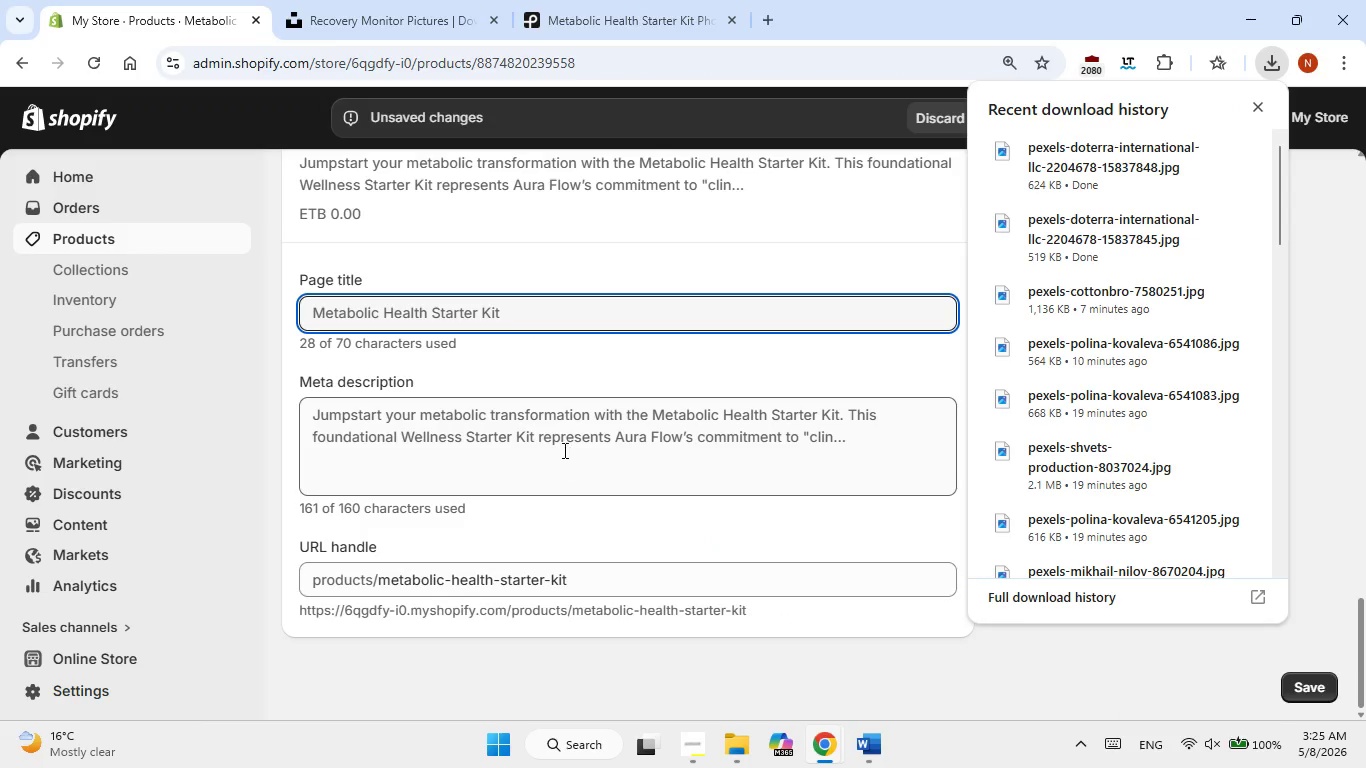 
double_click([552, 429])
 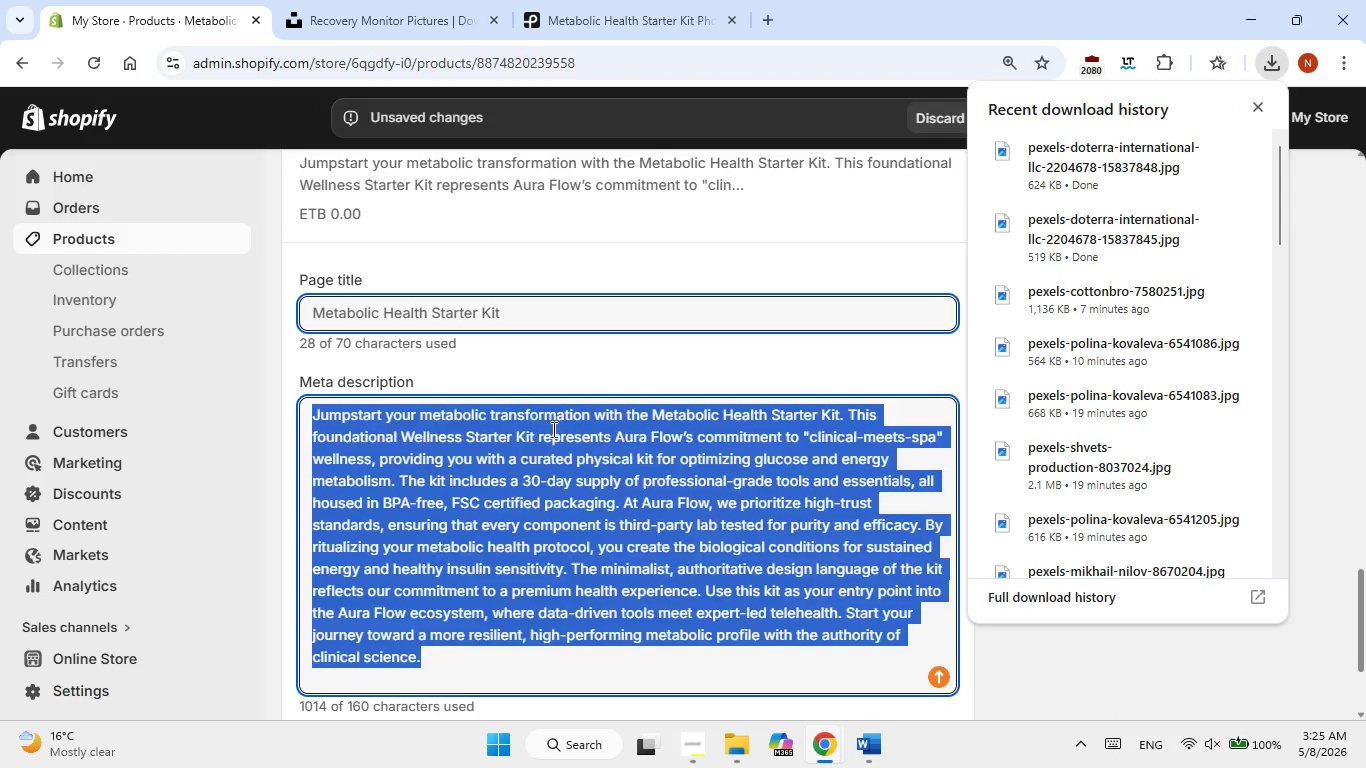 
triple_click([552, 429])
 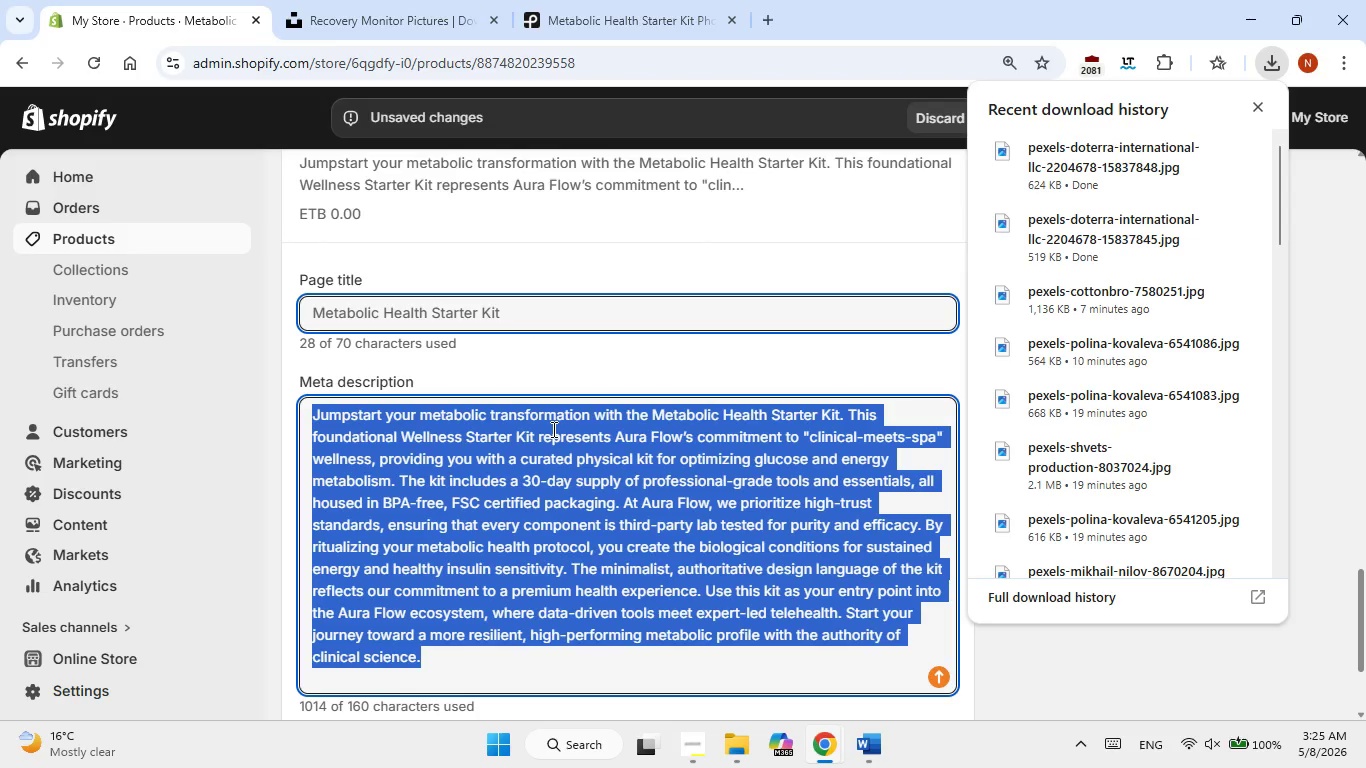 
right_click([552, 429])
 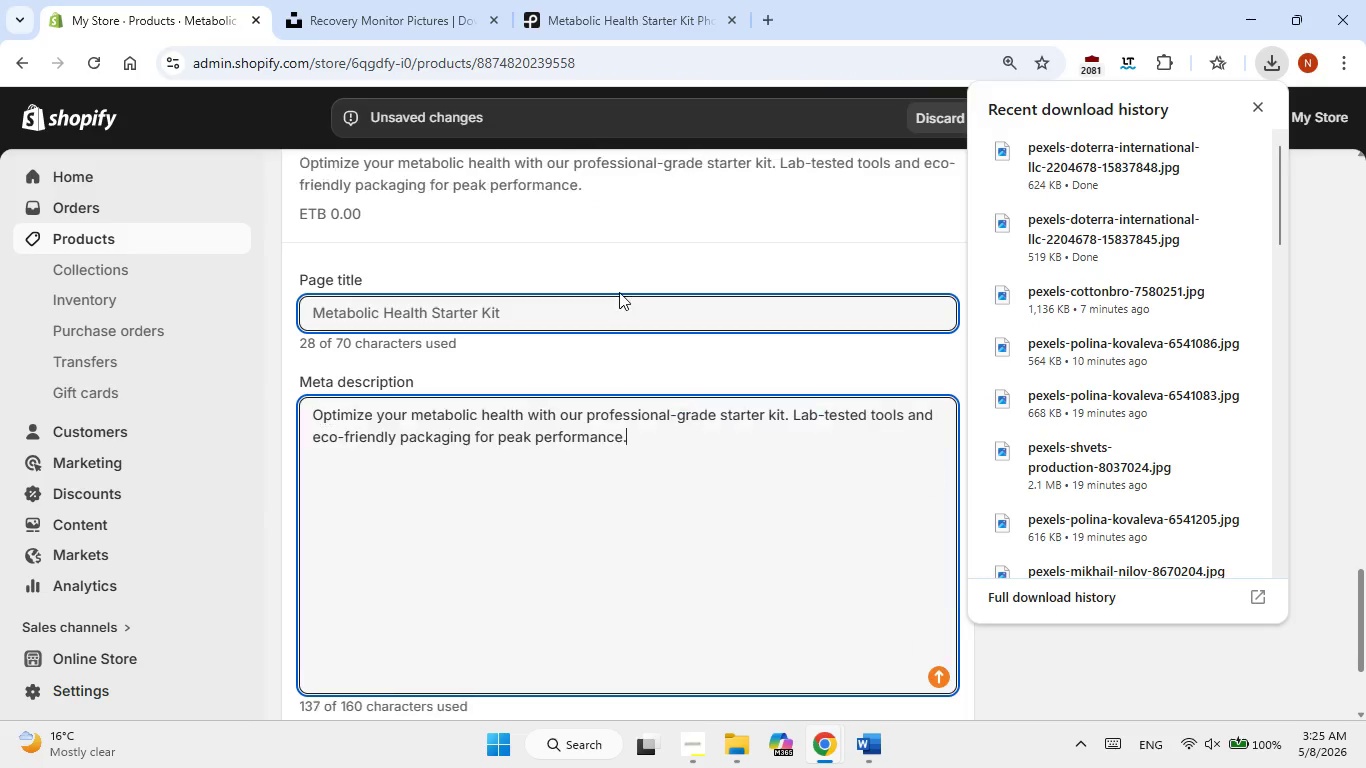 
left_click([618, 301])
 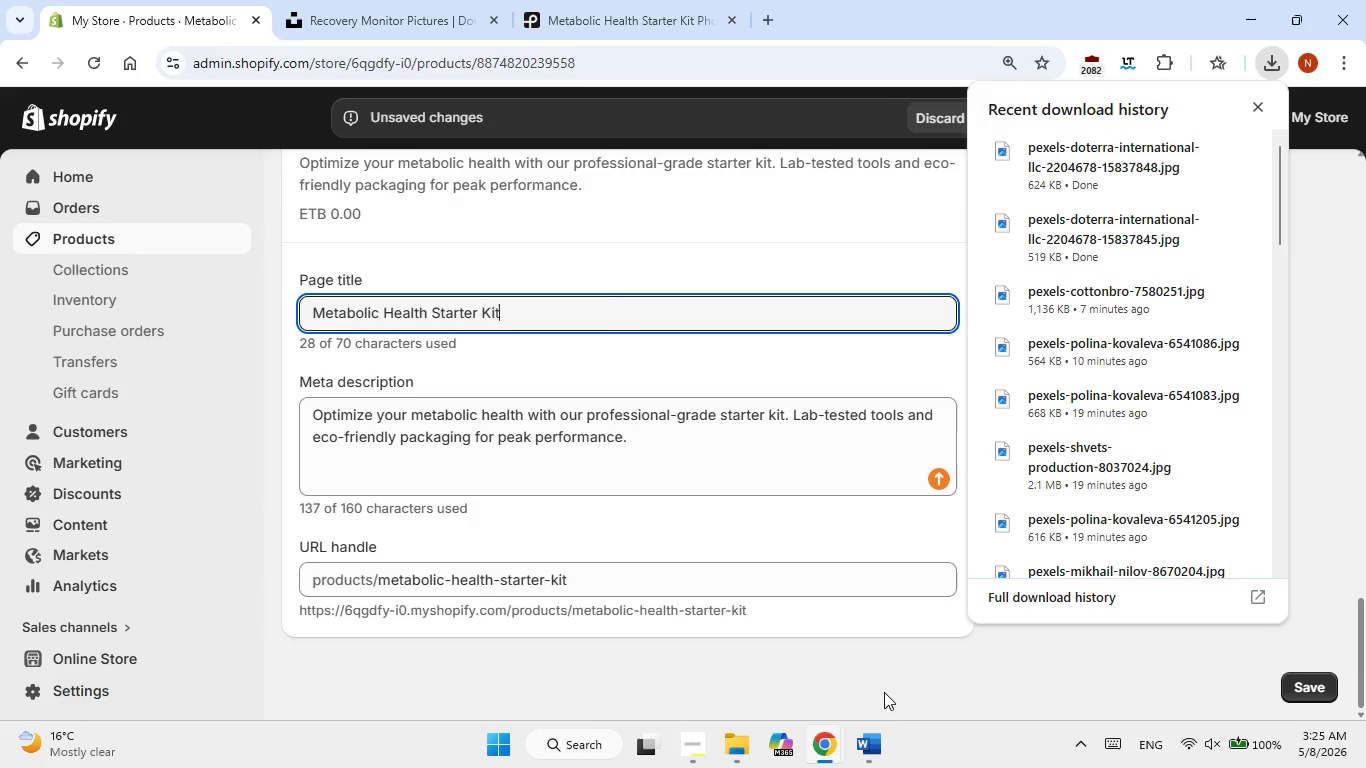 
left_click([871, 749])
 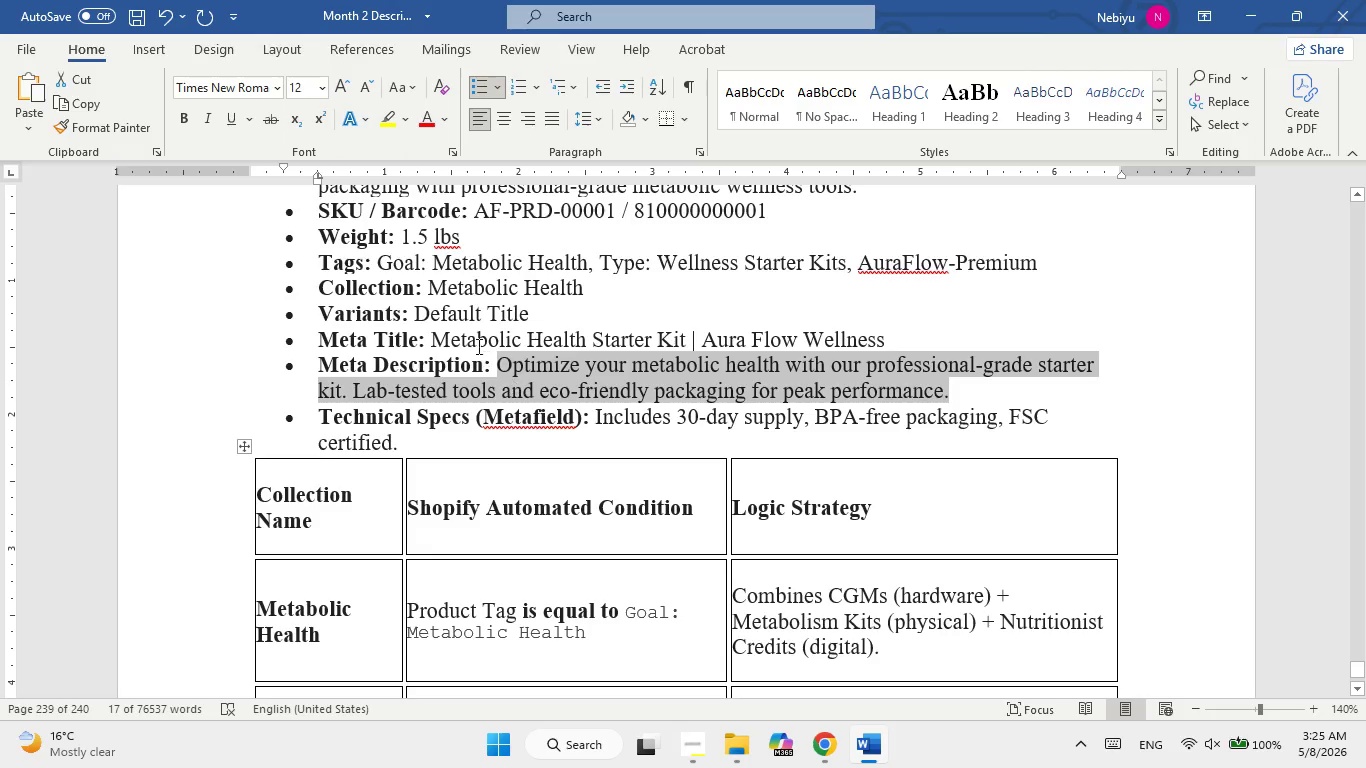 
left_click_drag(start_coordinate=[472, 334], to_coordinate=[846, 335])
 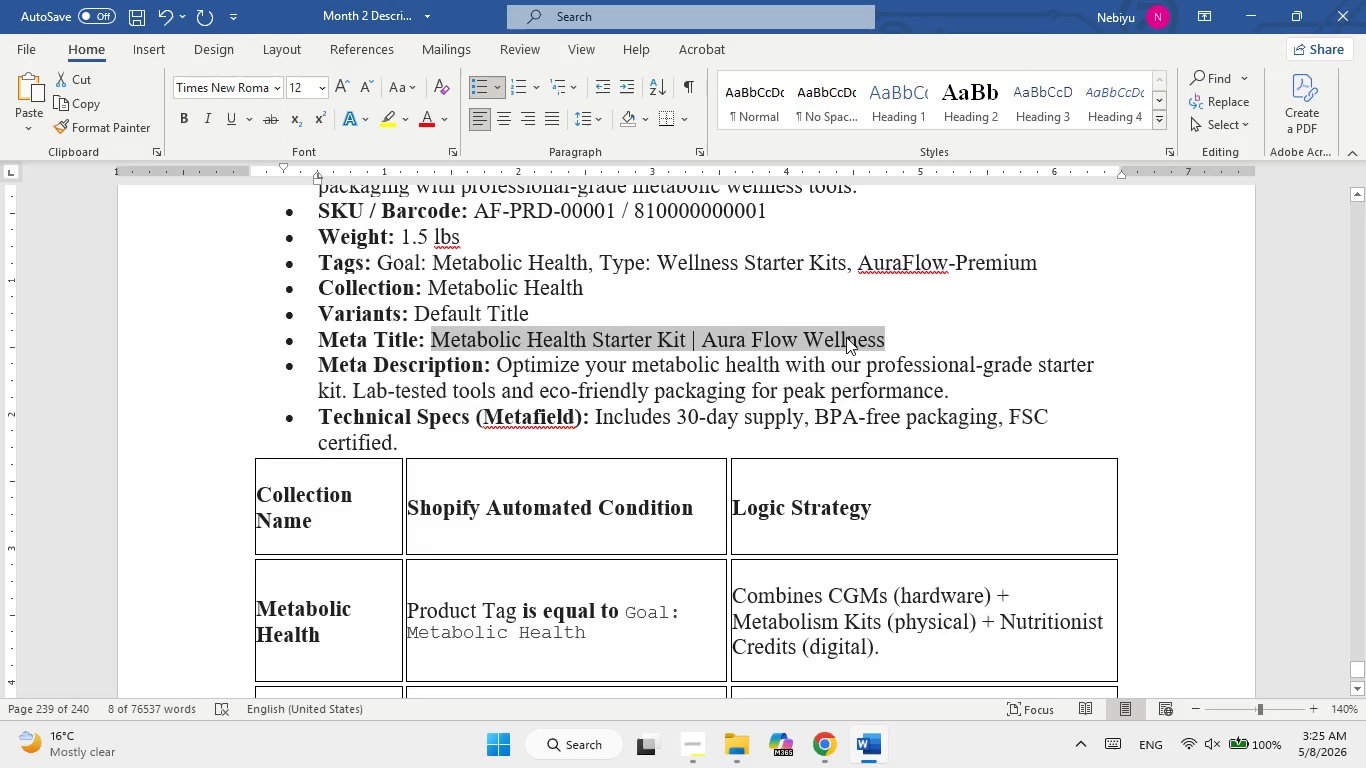 
right_click([846, 337])
 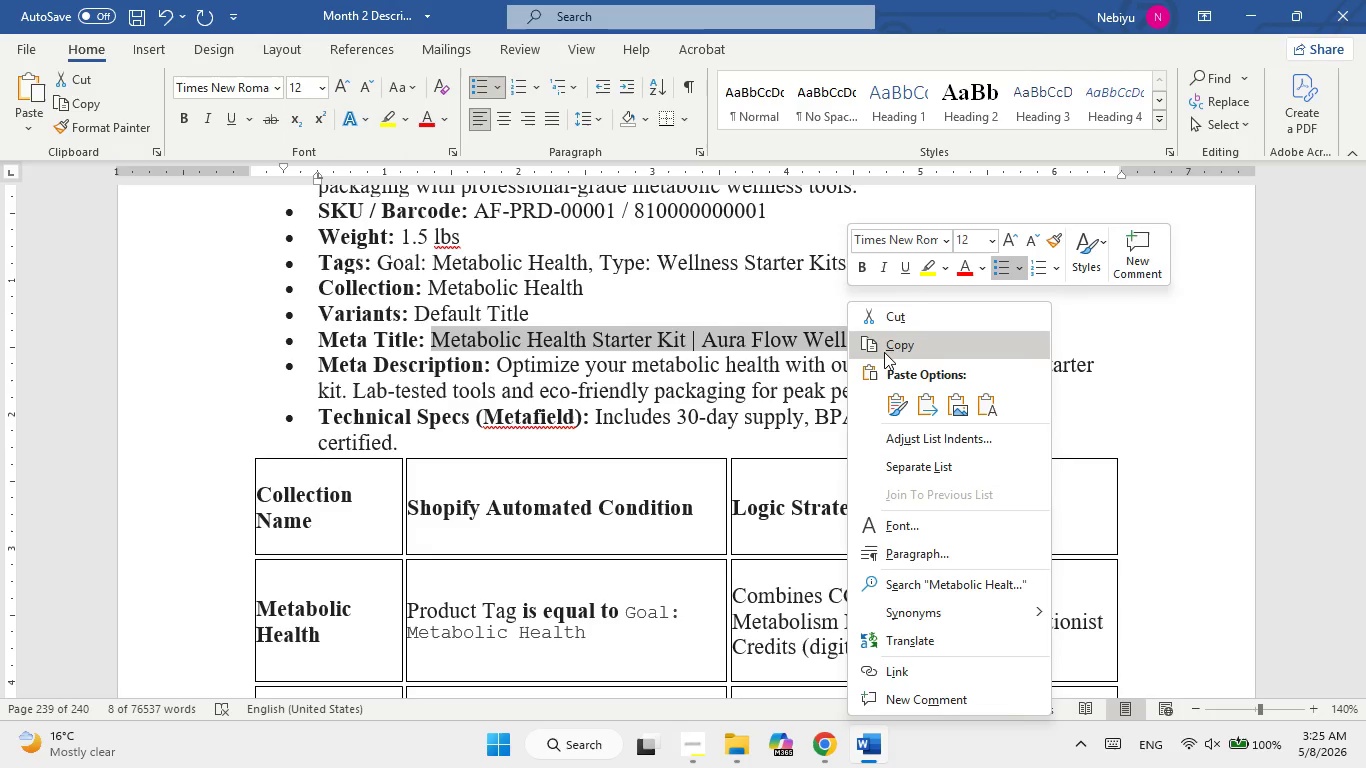 
left_click([884, 352])
 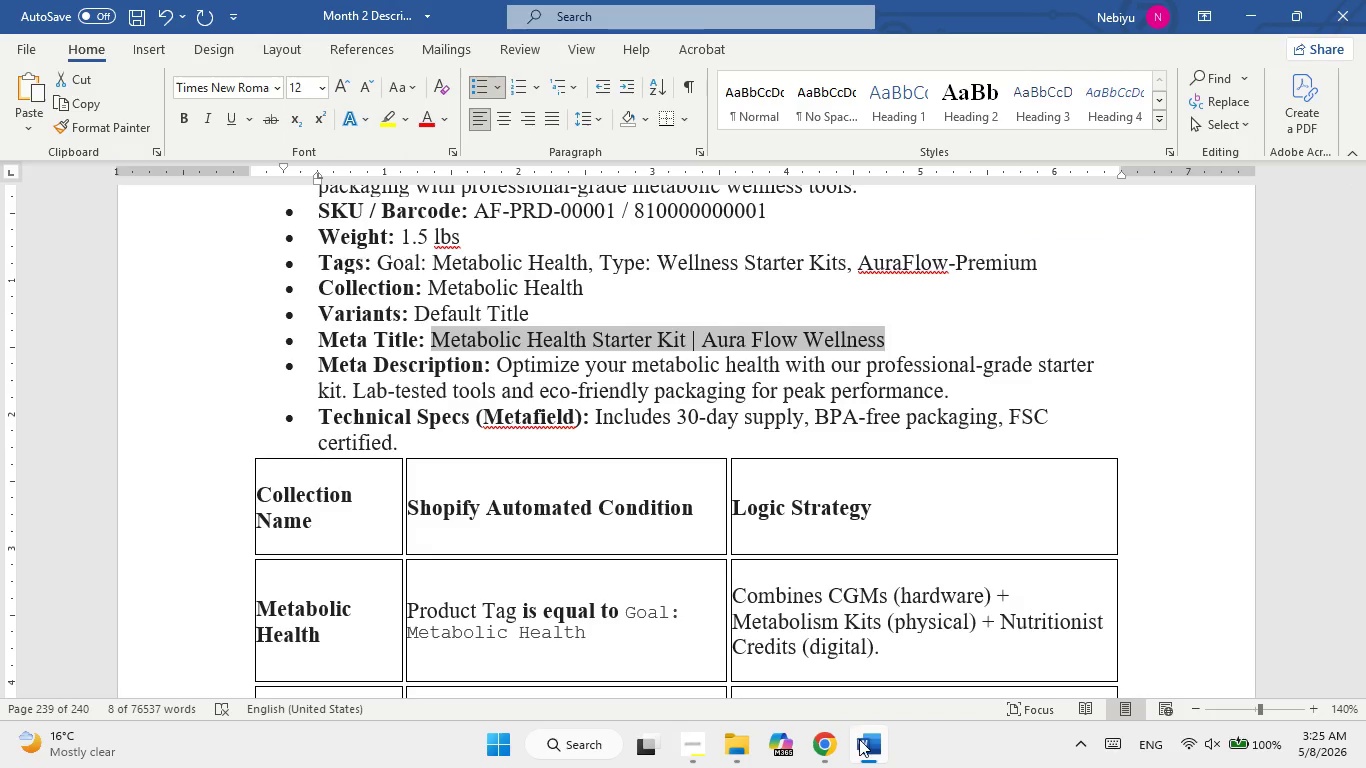 
left_click_drag(start_coordinate=[865, 749], to_coordinate=[870, 755])
 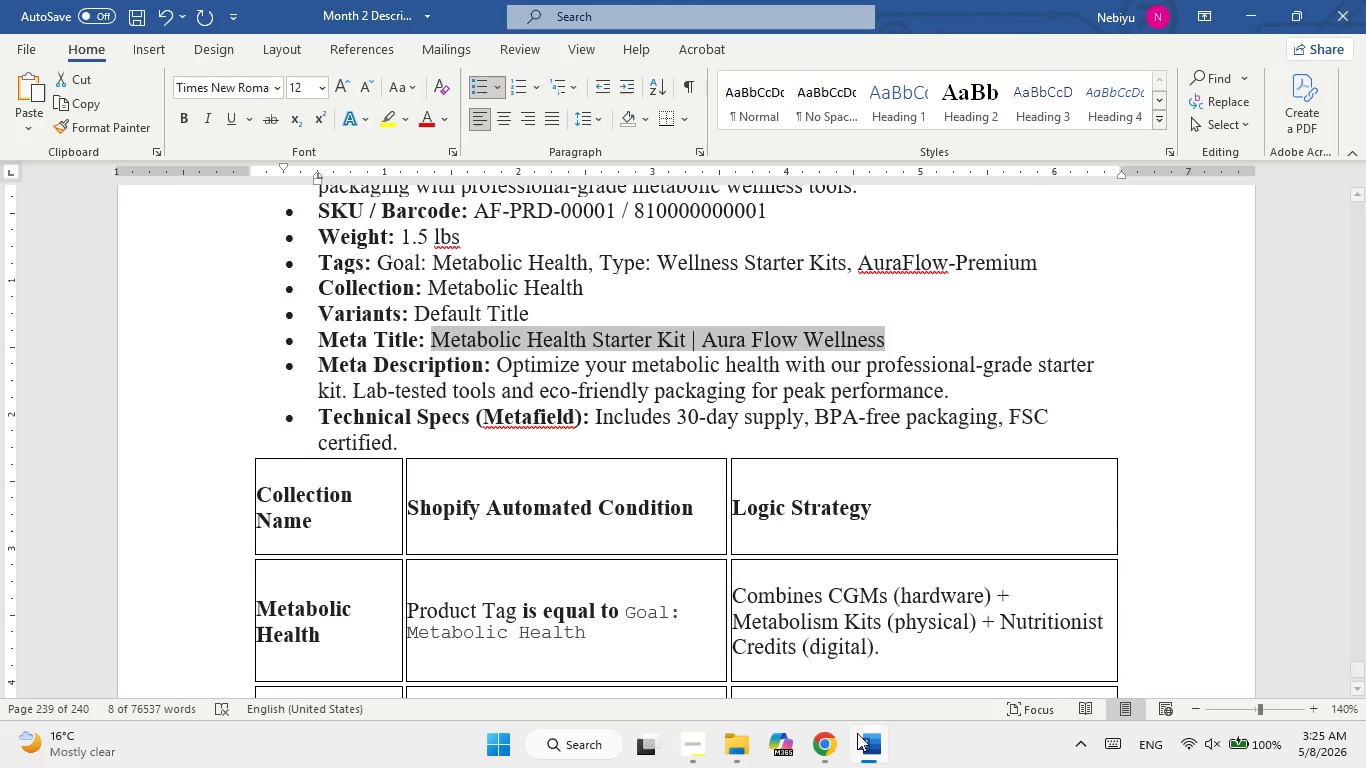 
left_click([863, 748])
 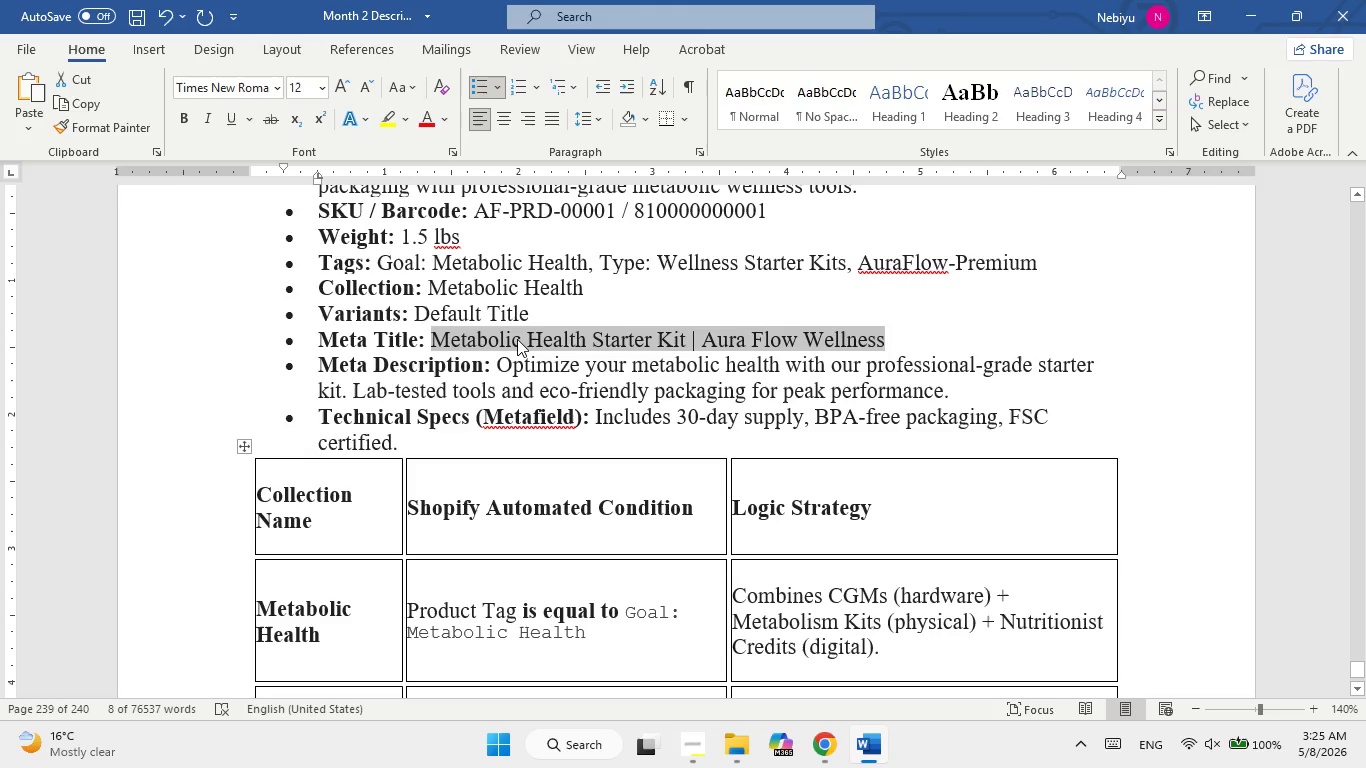 
right_click([517, 334])
 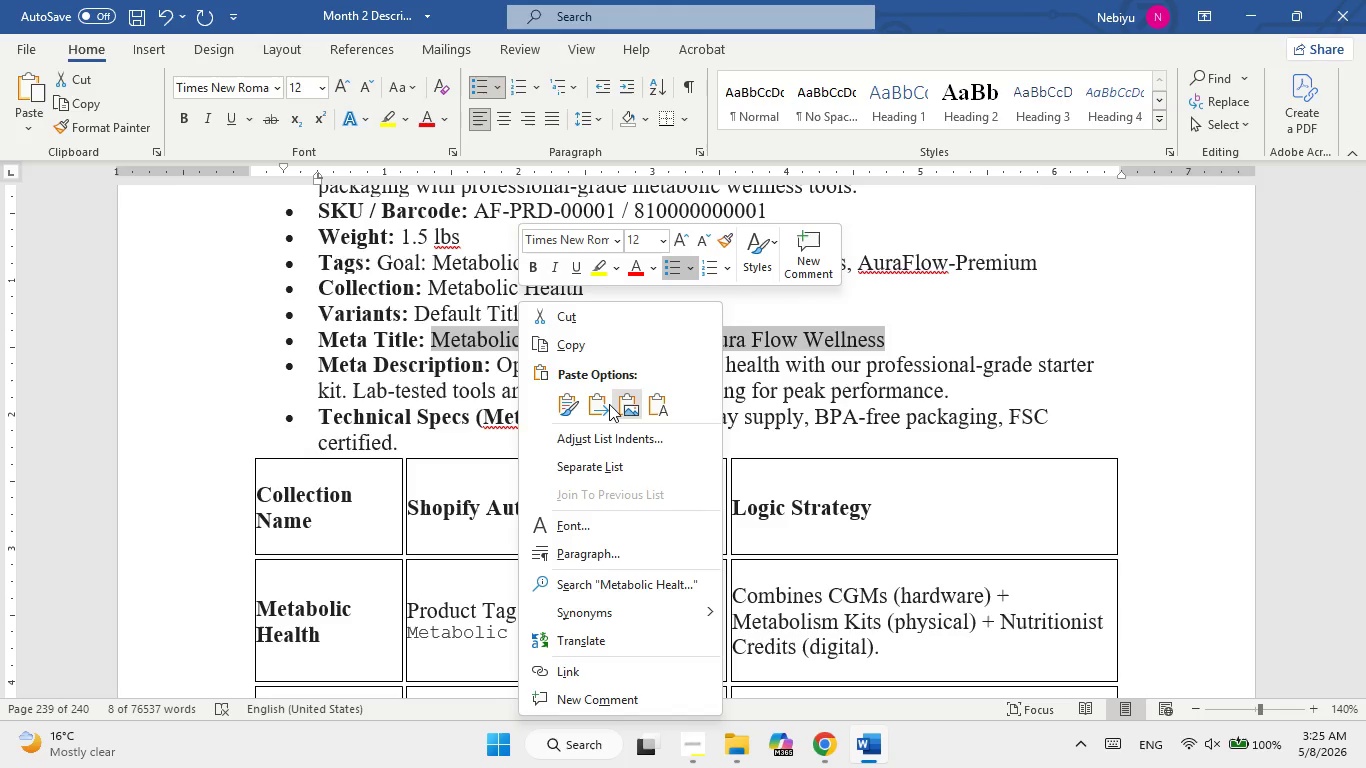 
left_click([608, 405])
 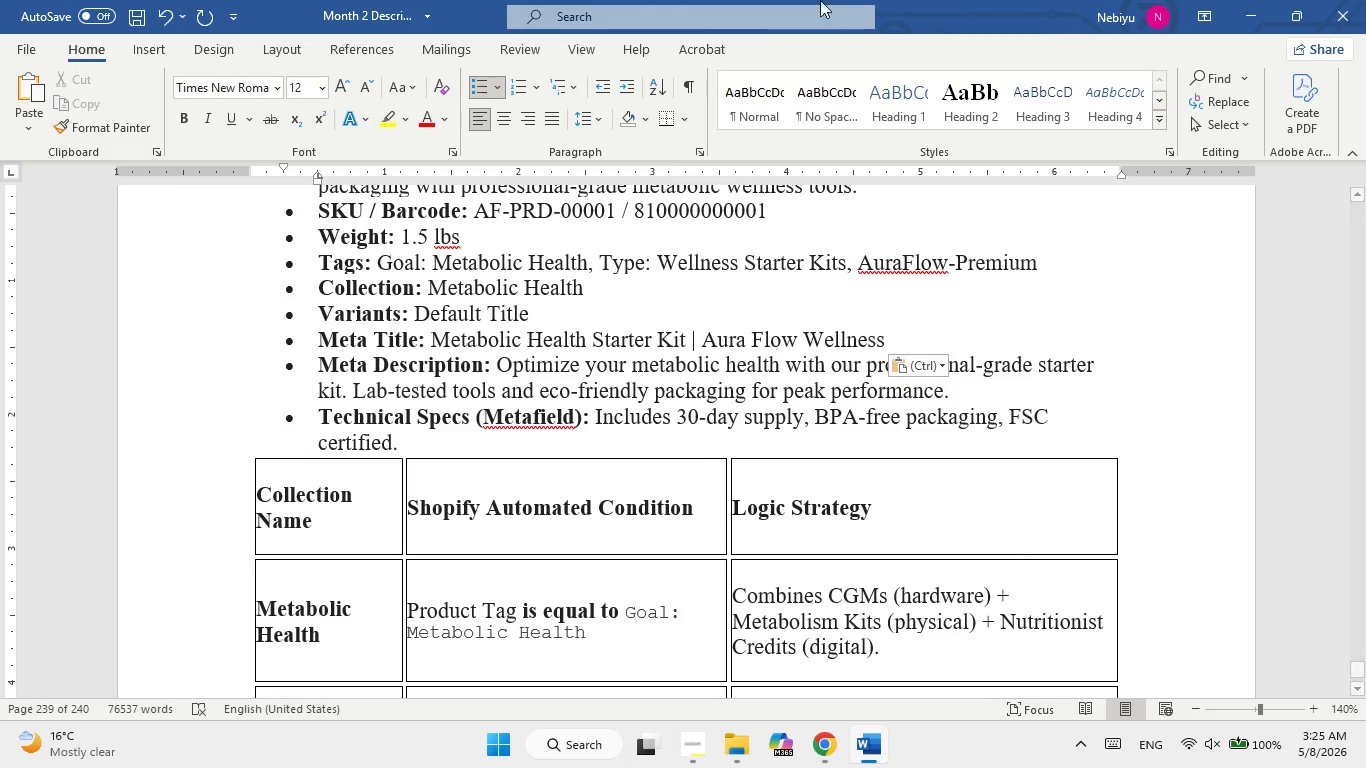 
left_click([1249, 9])
 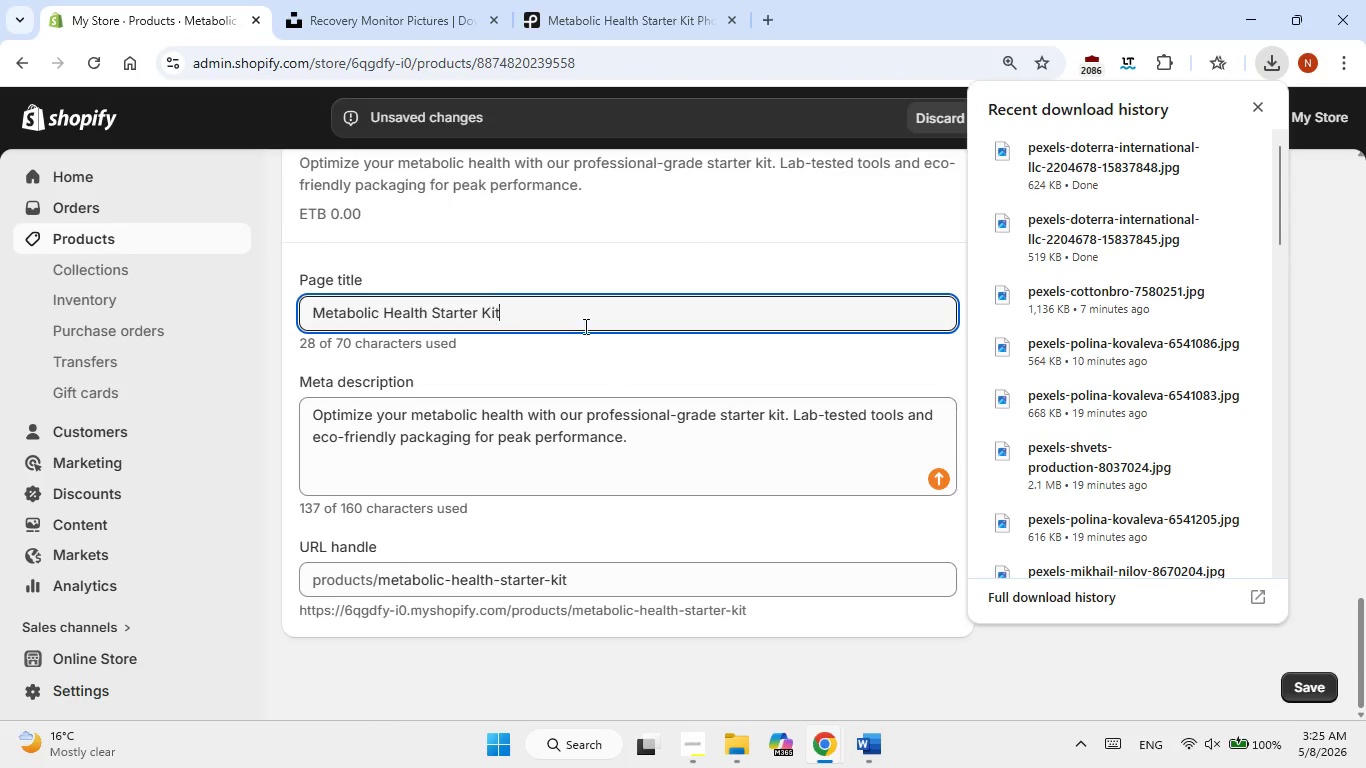 
double_click([565, 313])
 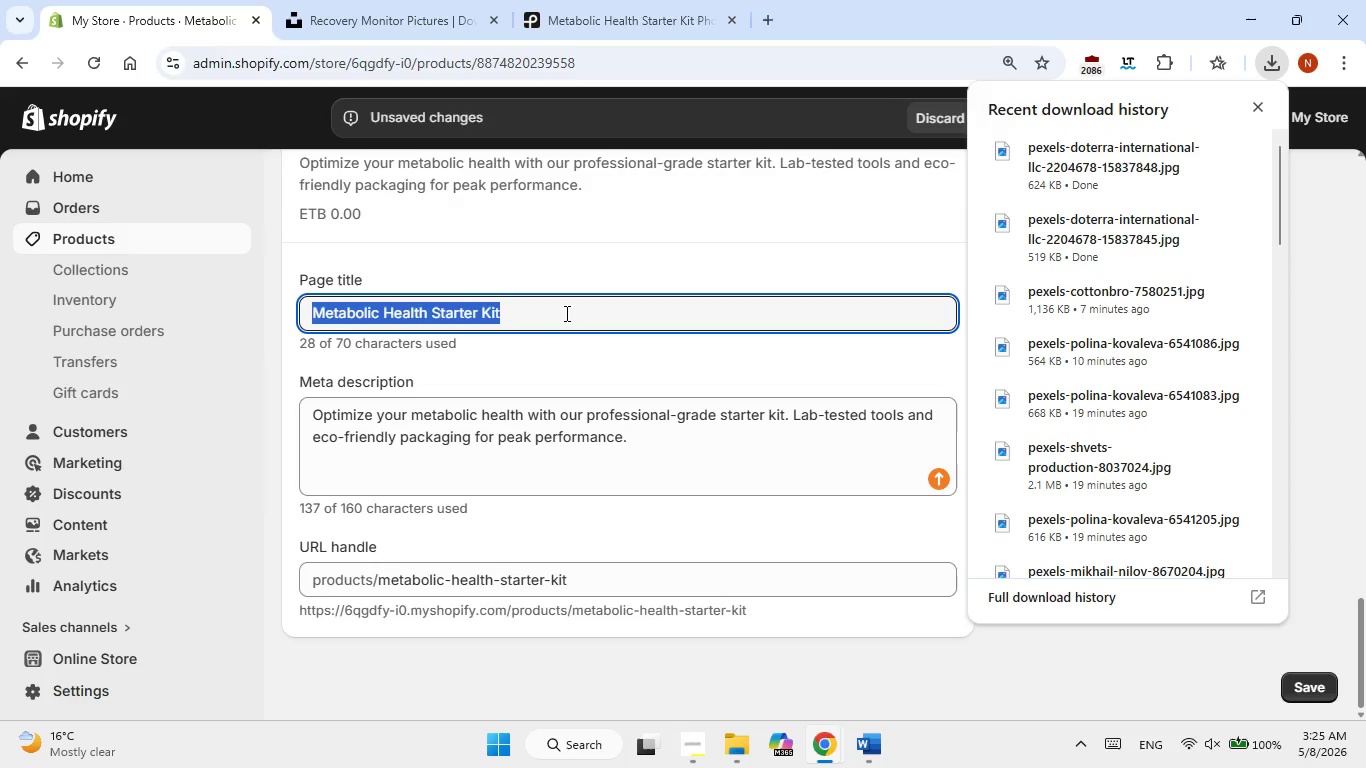 
triple_click([565, 313])
 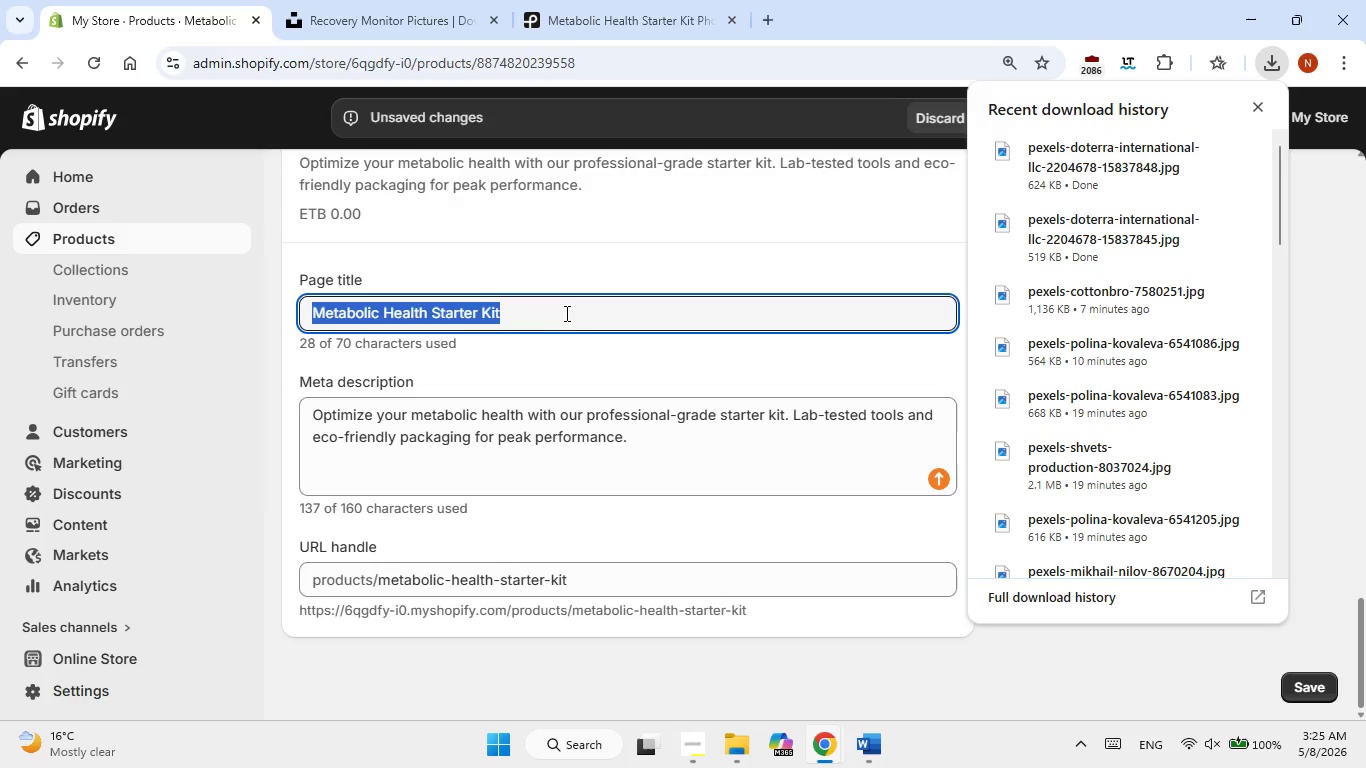 
right_click([565, 313])
 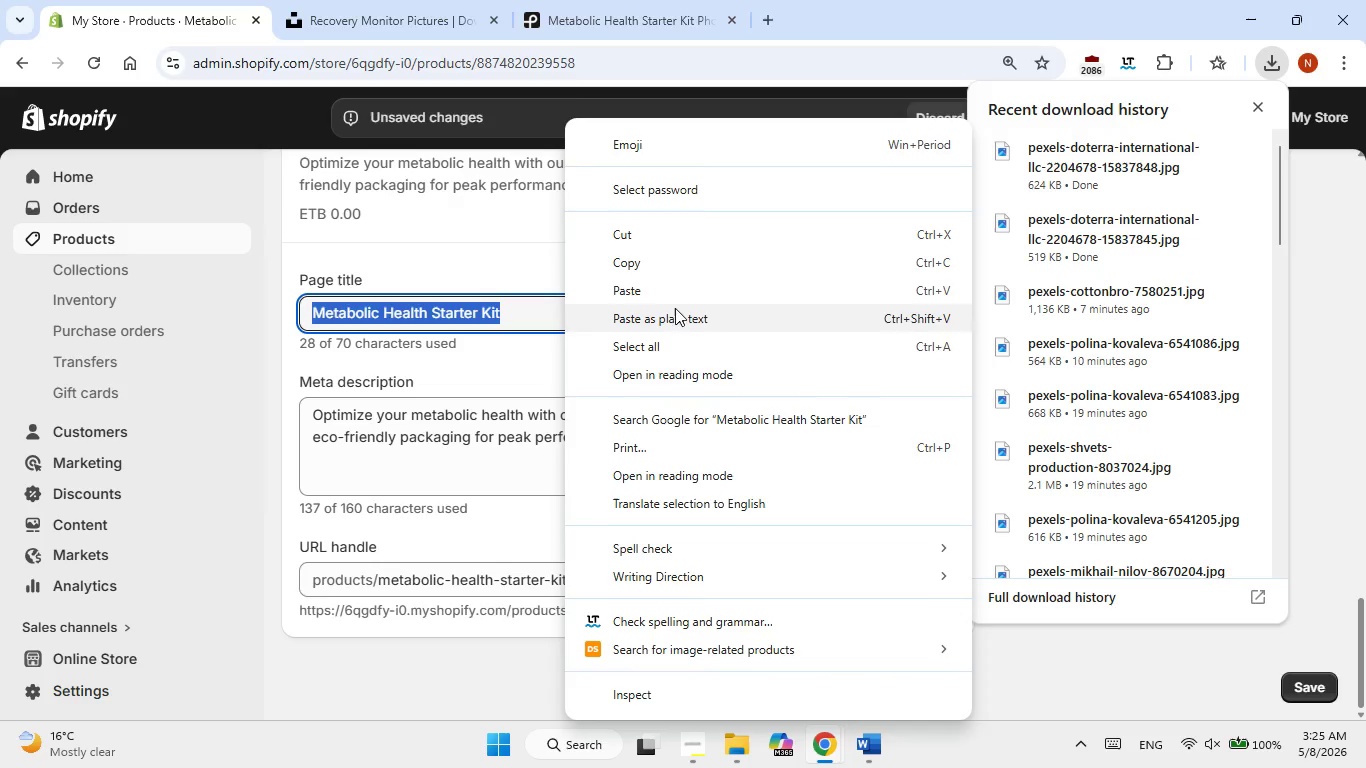 
left_click([673, 284])
 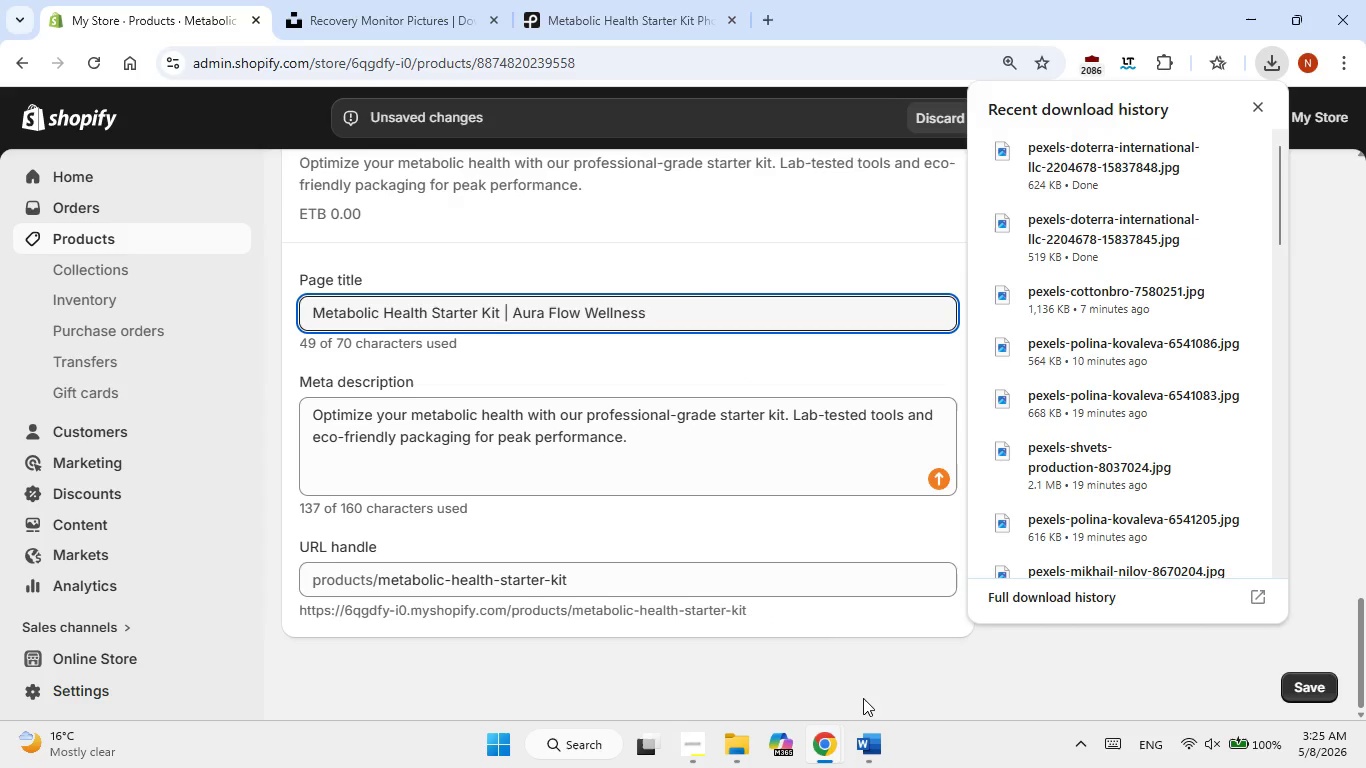 
left_click([867, 694])
 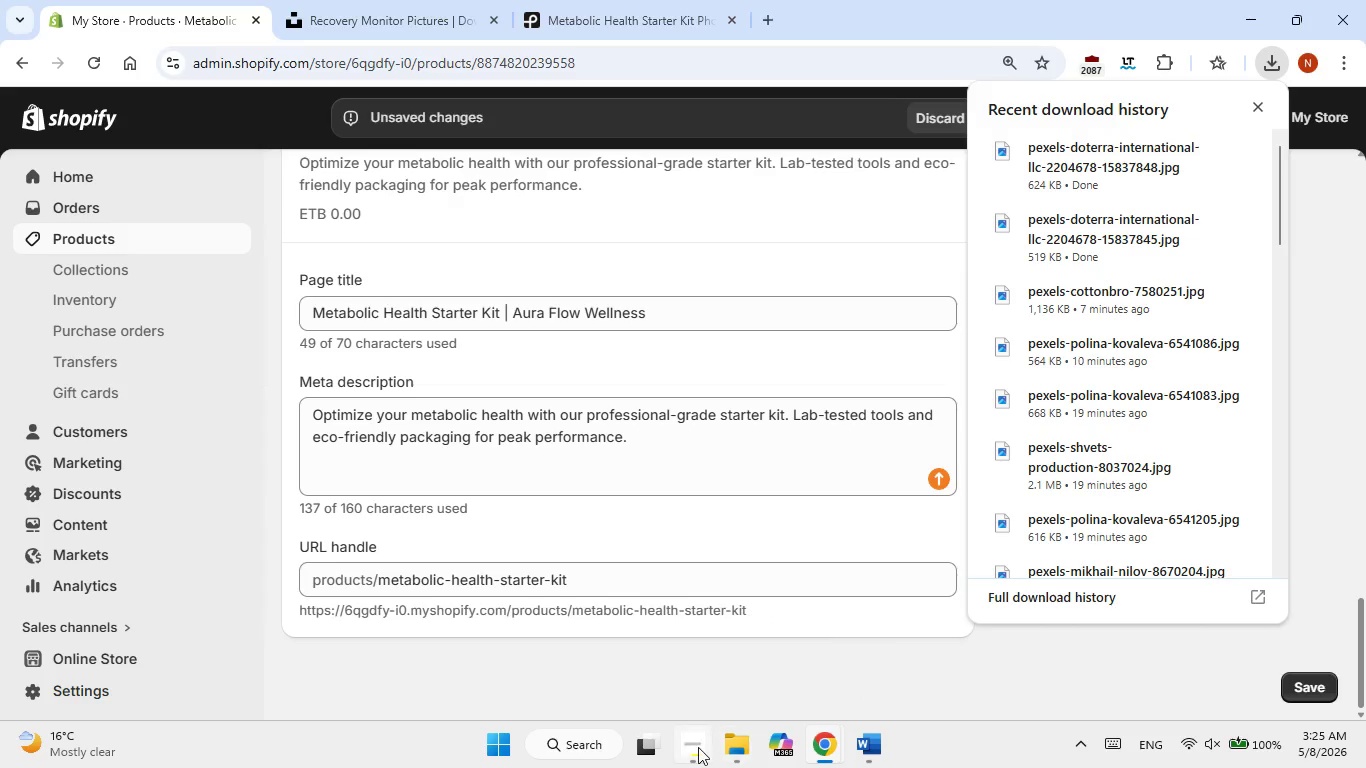 
left_click([698, 747])